 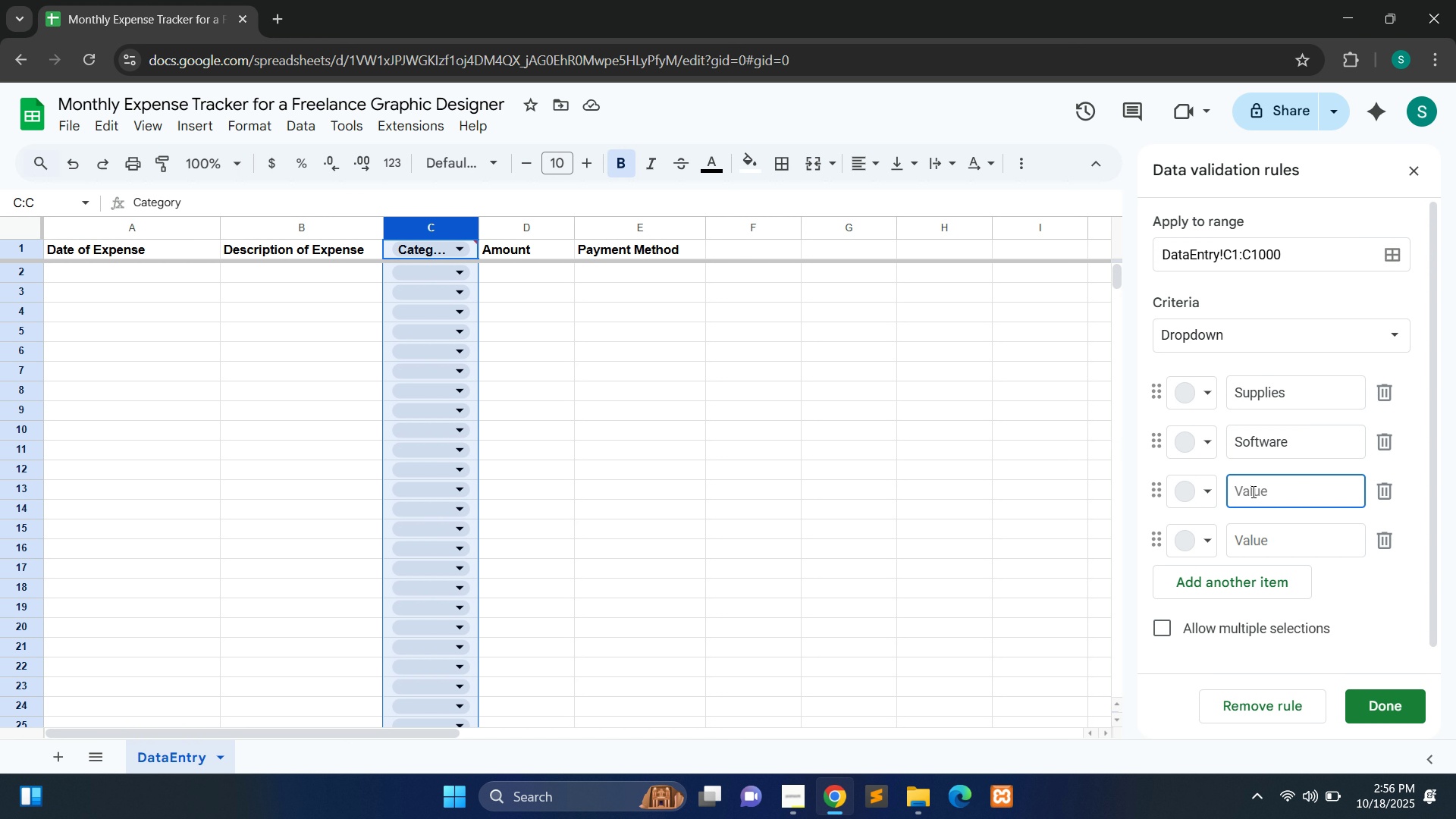 
key(Control+V)
 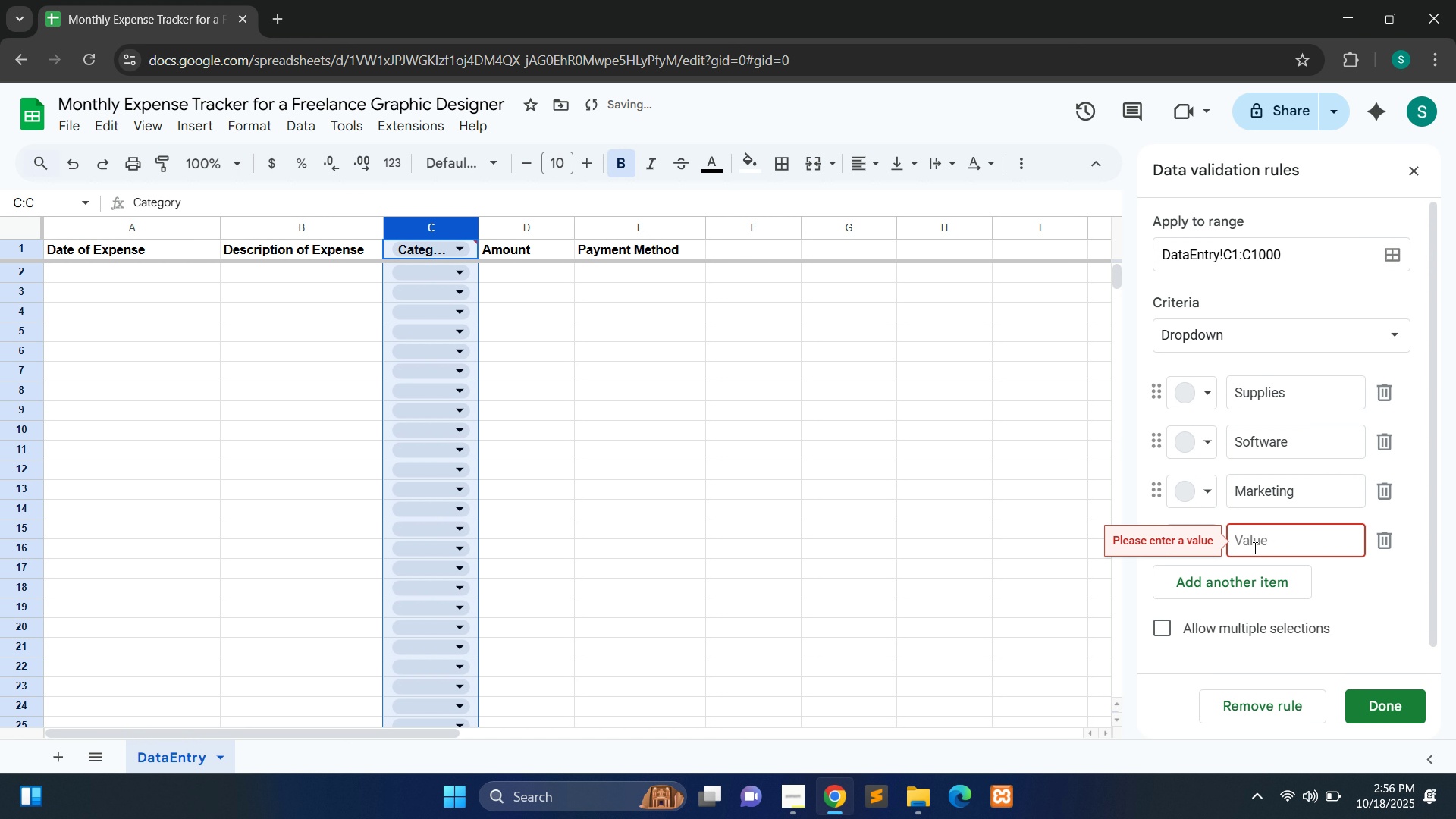 
left_click([1254, 548])
 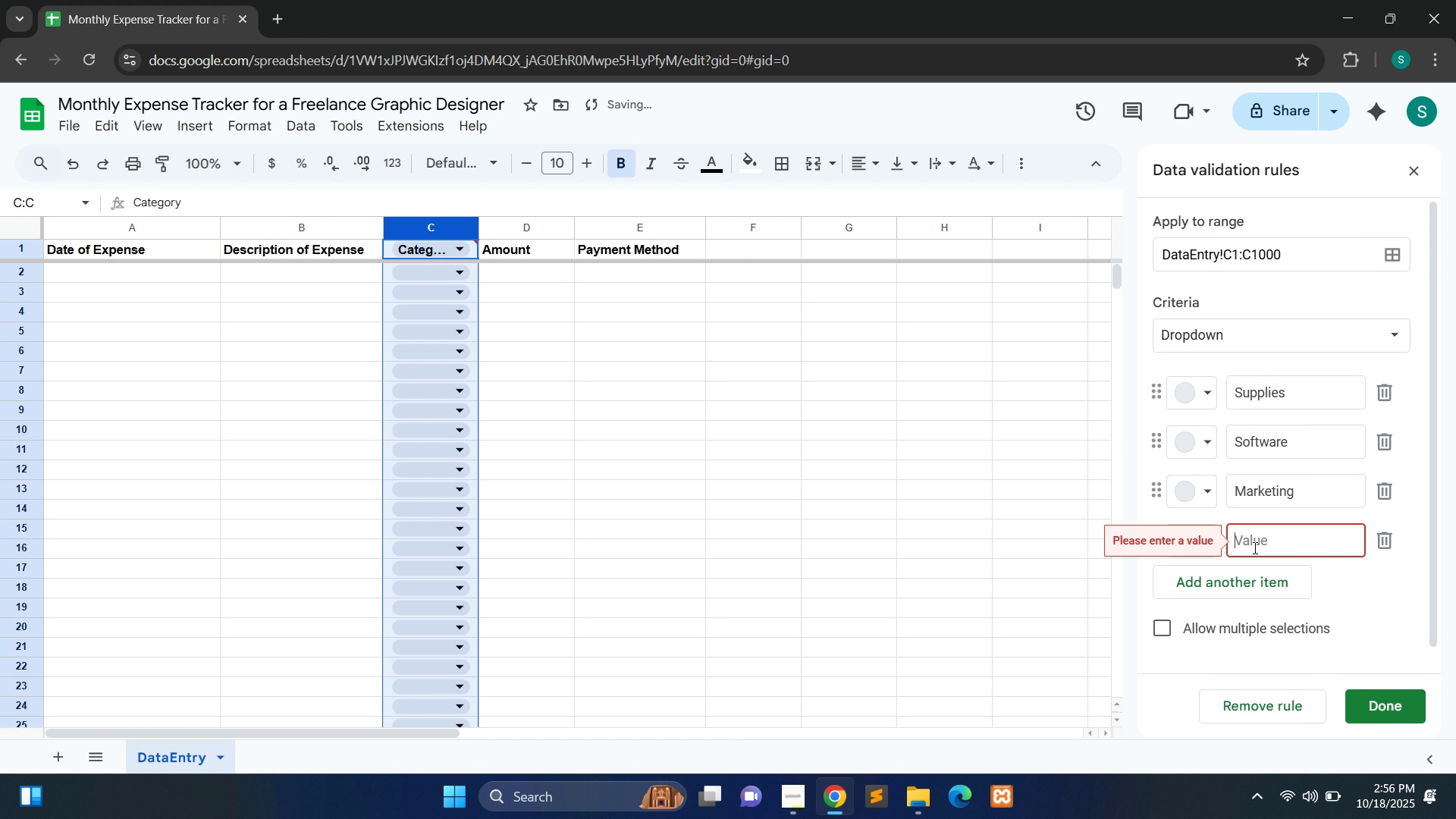 
left_click([1254, 548])
 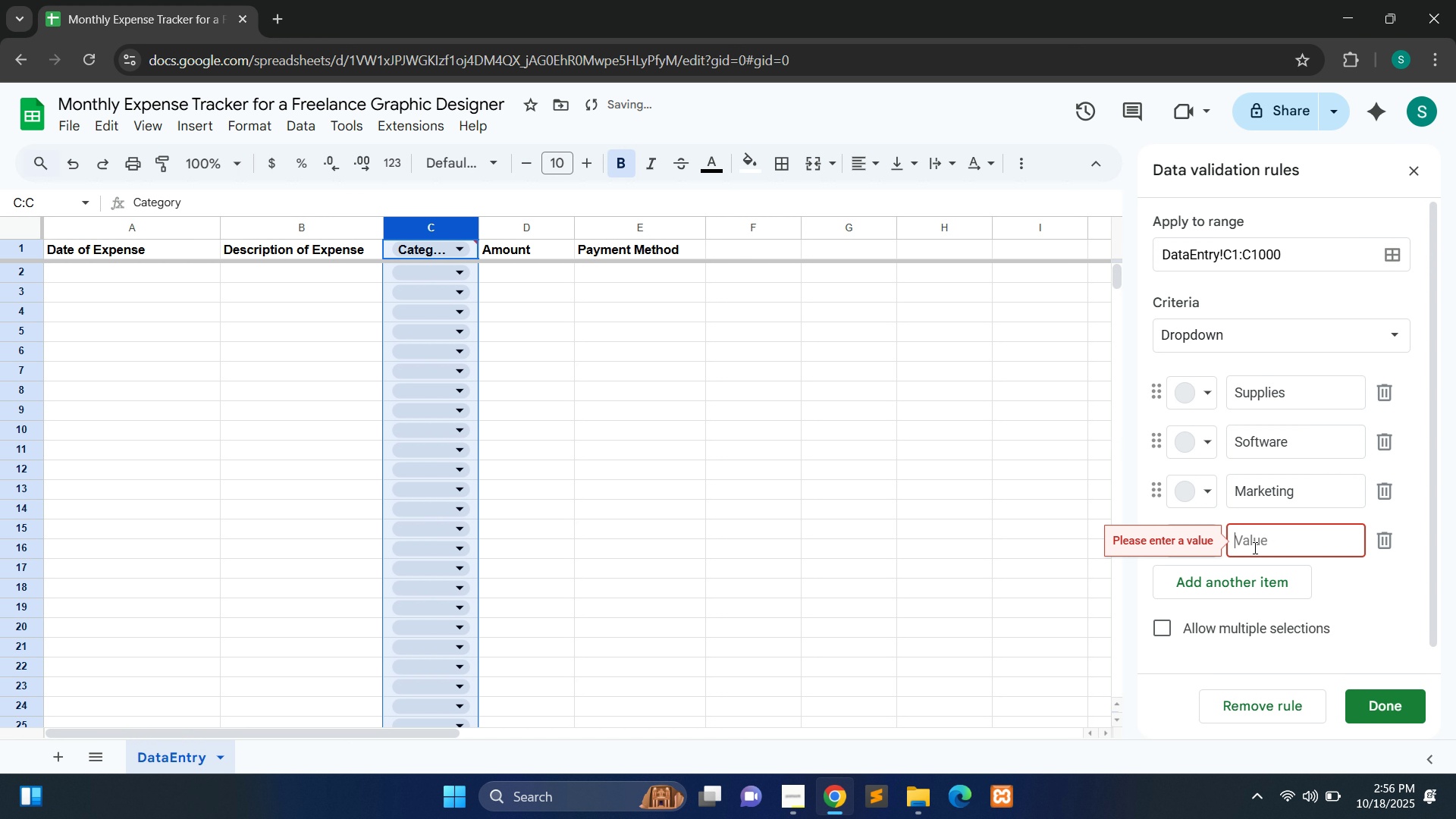 
type(Other)
 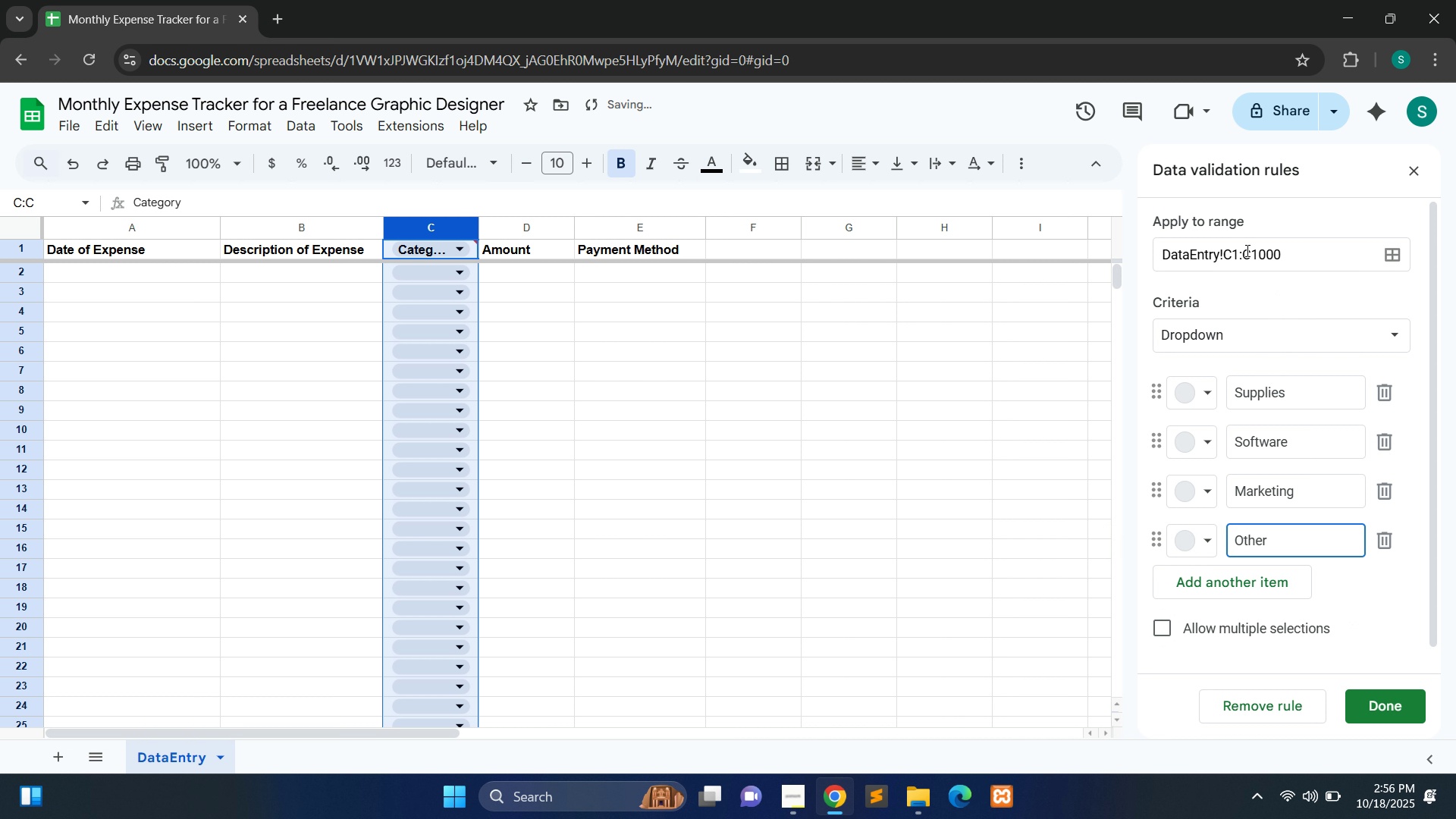 
left_click([1236, 256])
 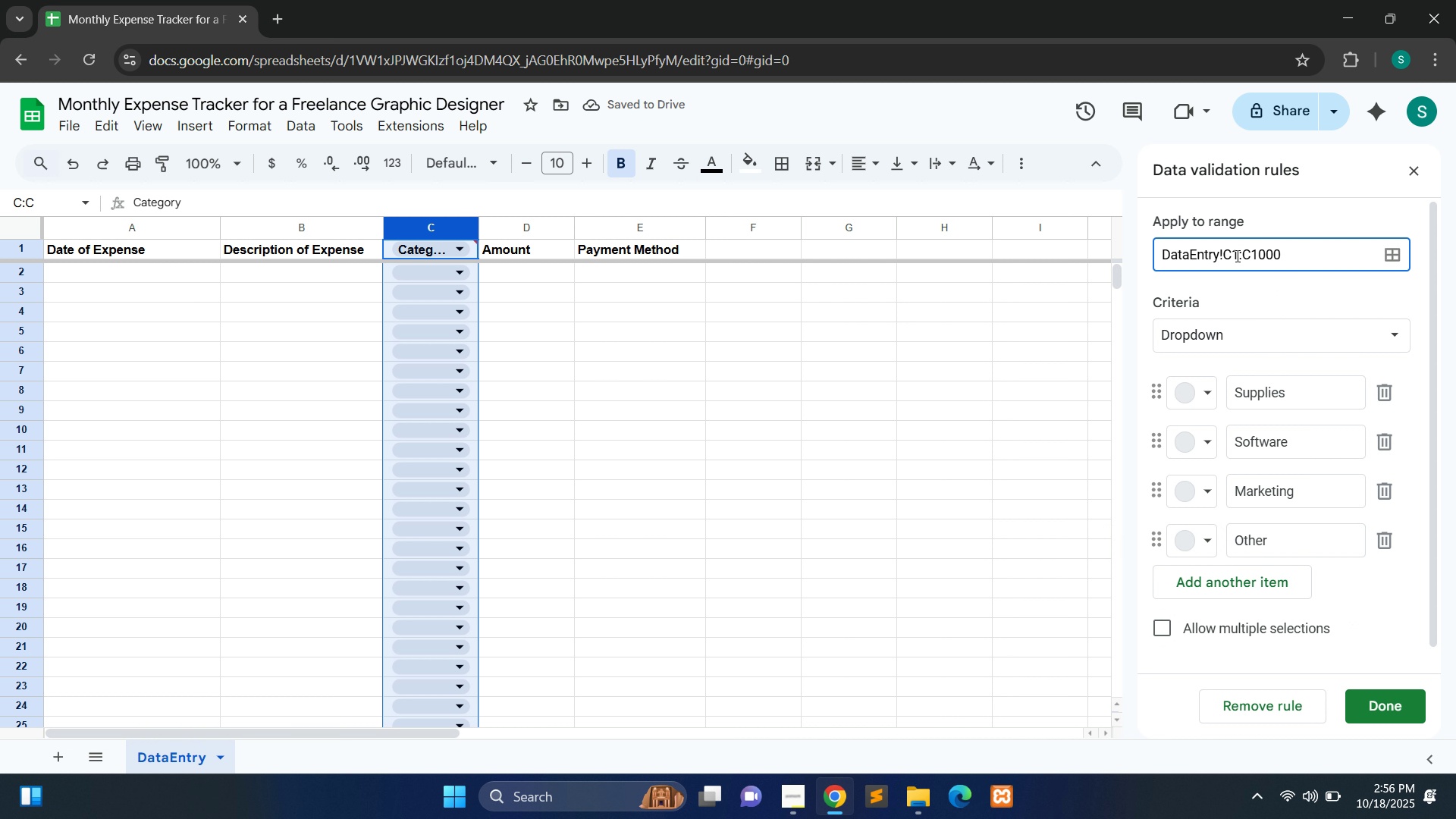 
key(Backspace)
 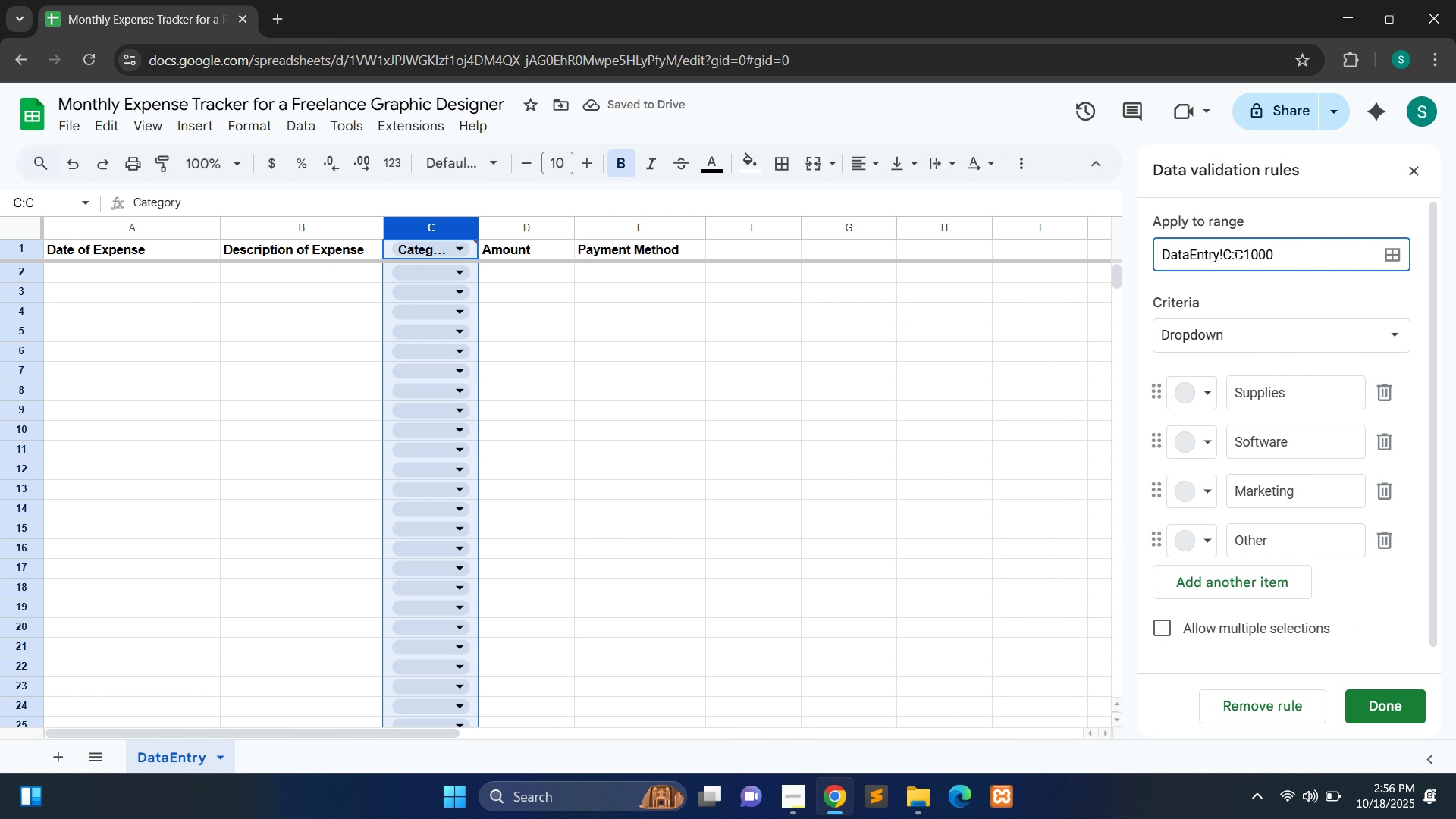 
key(2)
 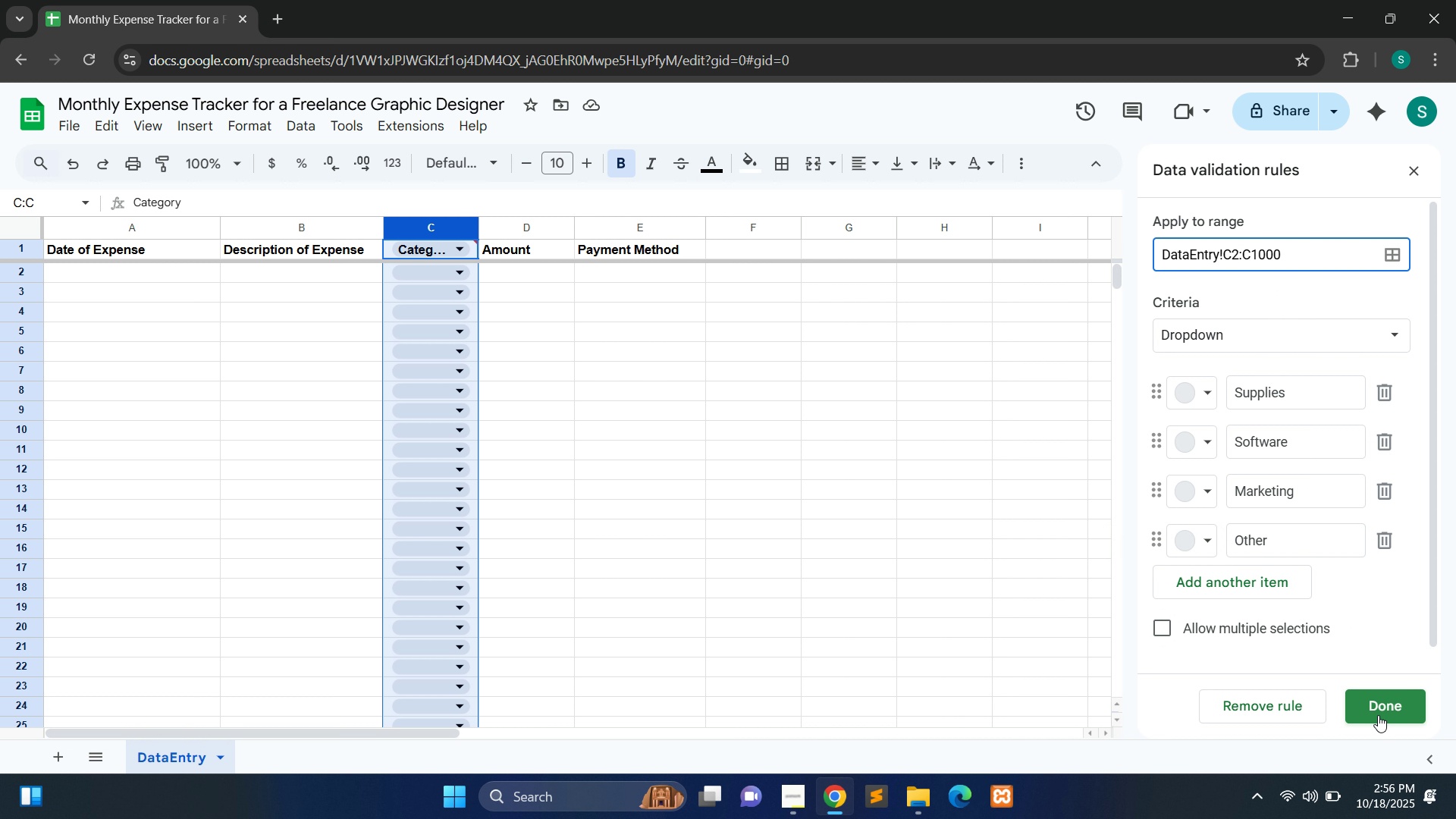 
left_click([1378, 712])
 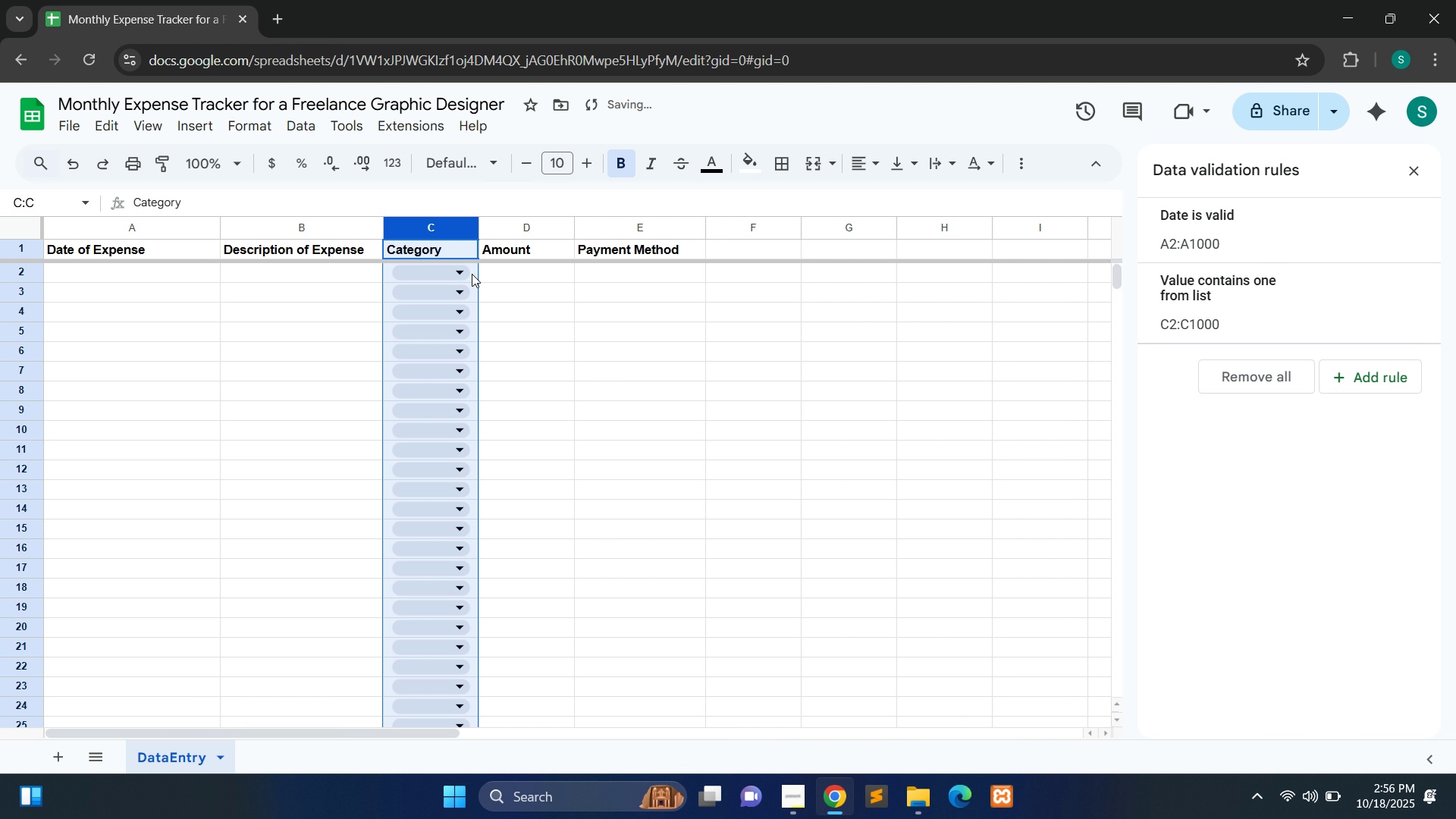 
left_click([472, 274])
 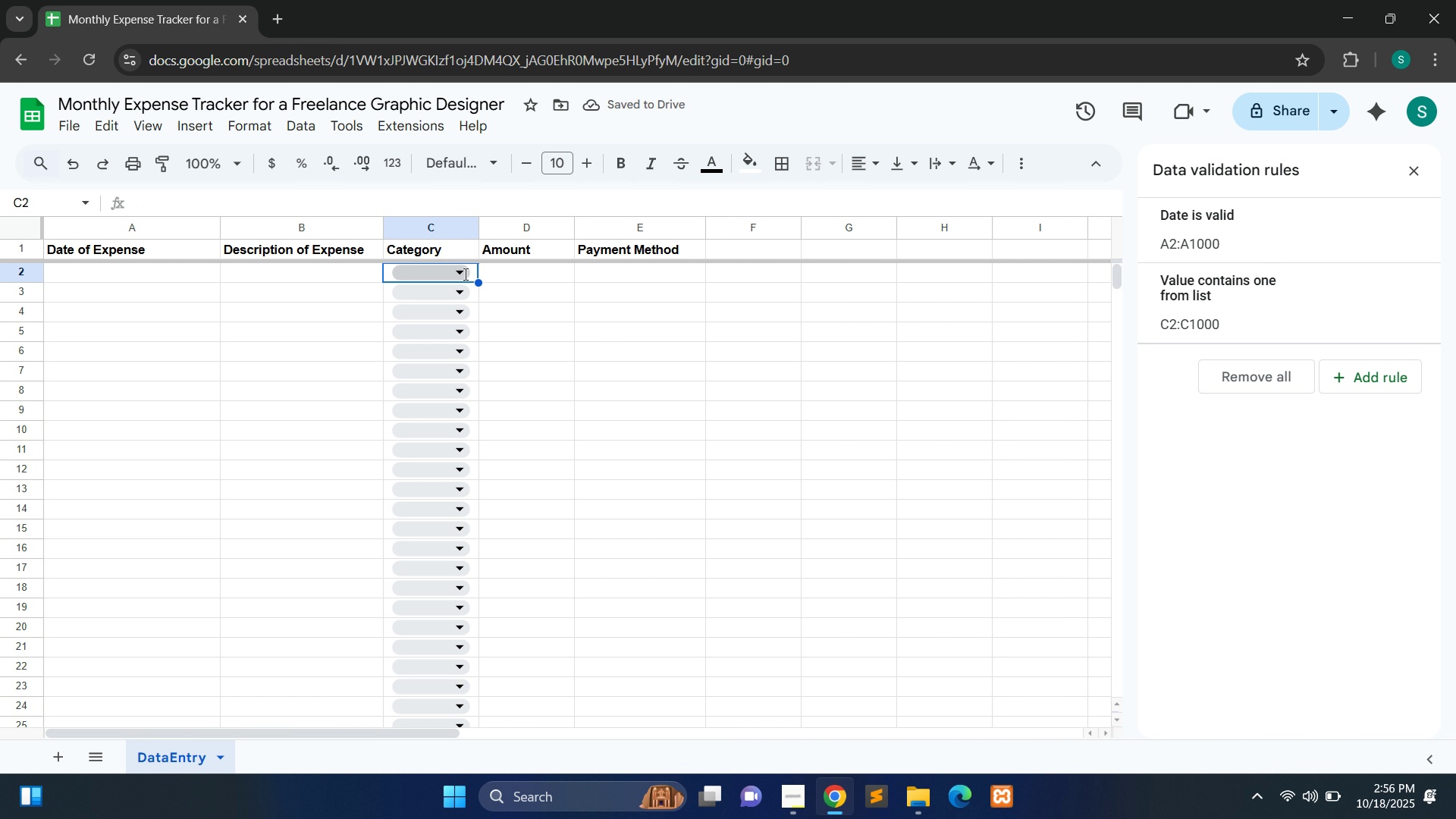 
left_click([464, 274])
 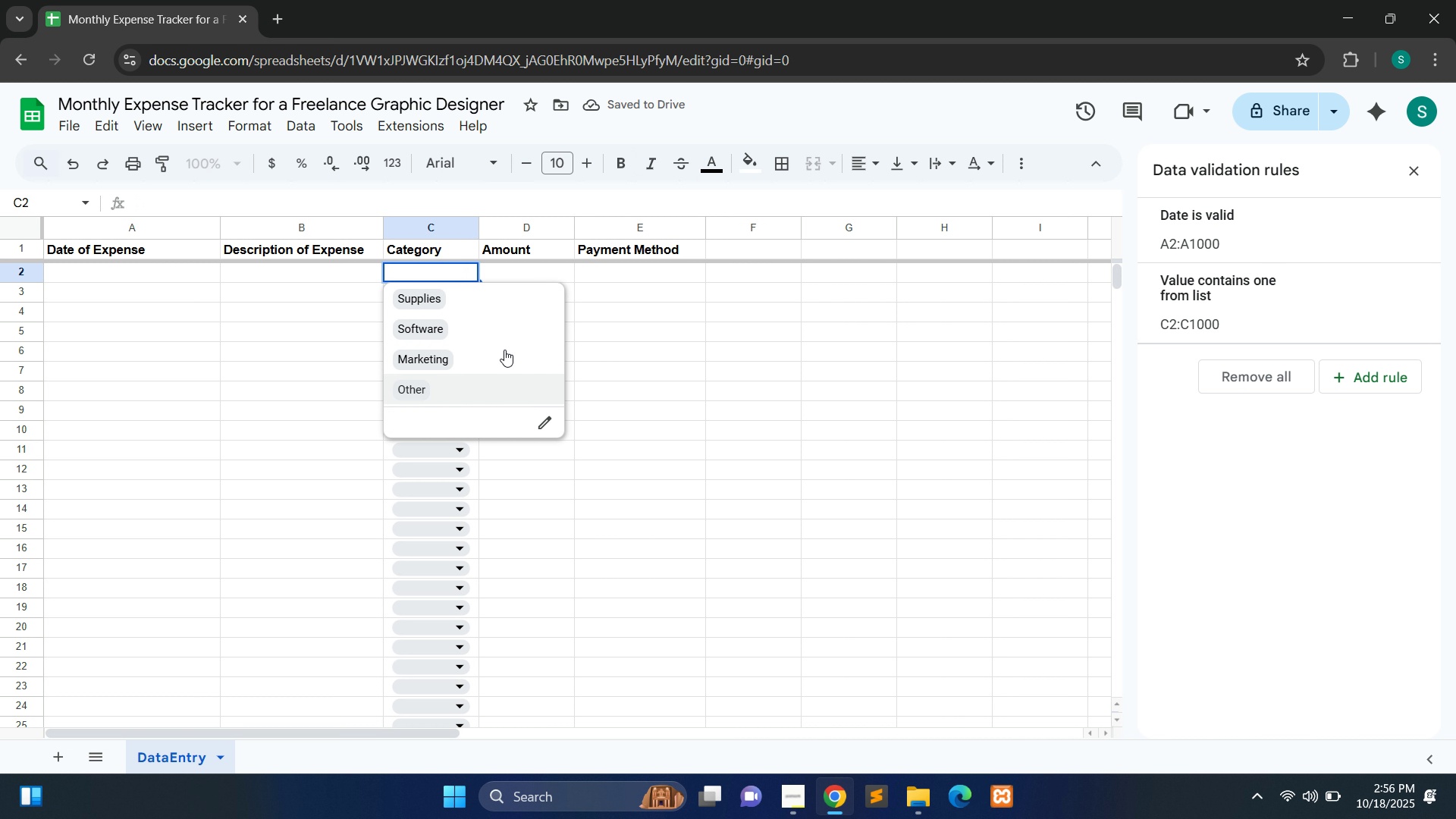 
left_click([647, 314])
 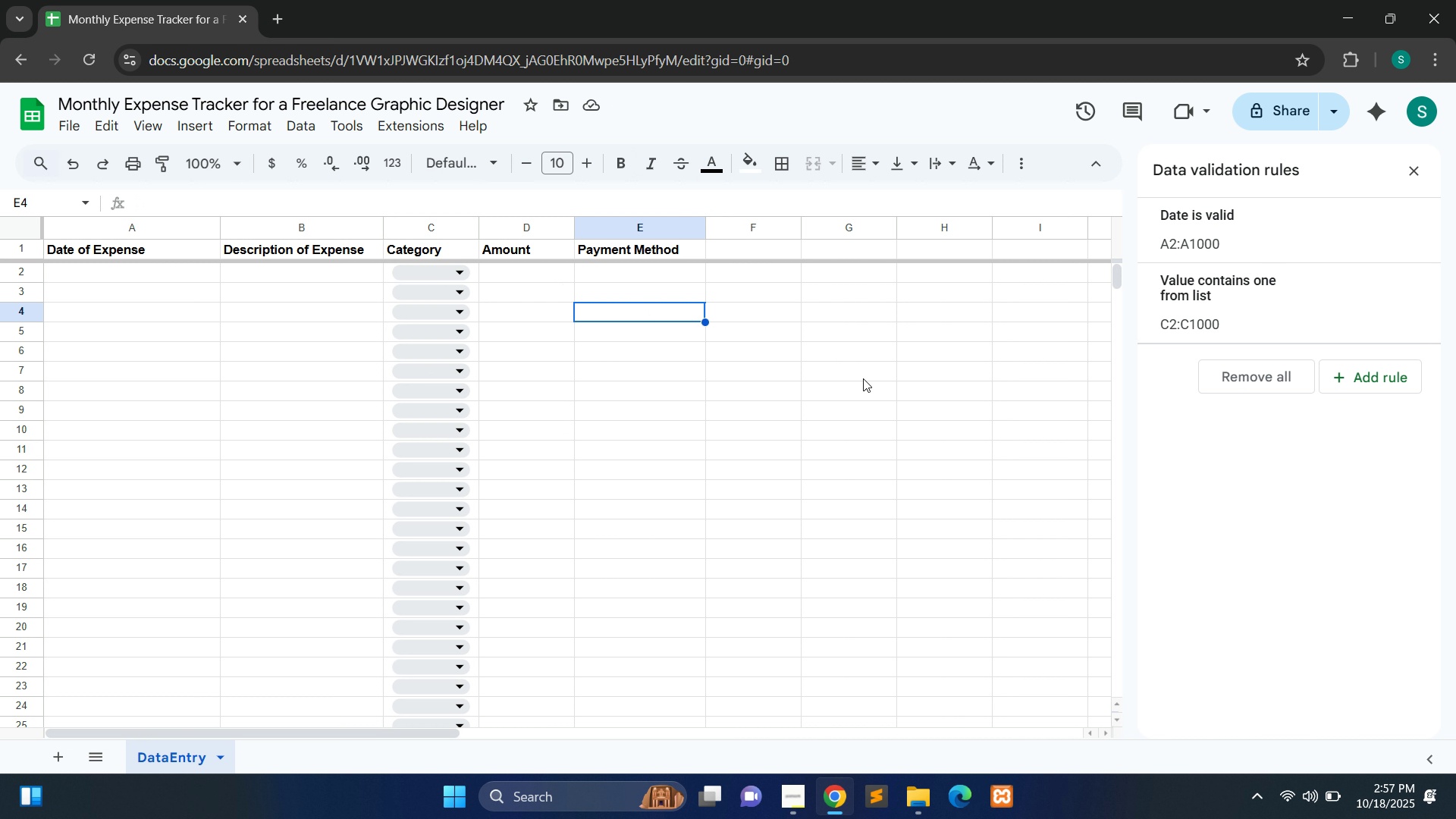 
mouse_move([808, 384])
 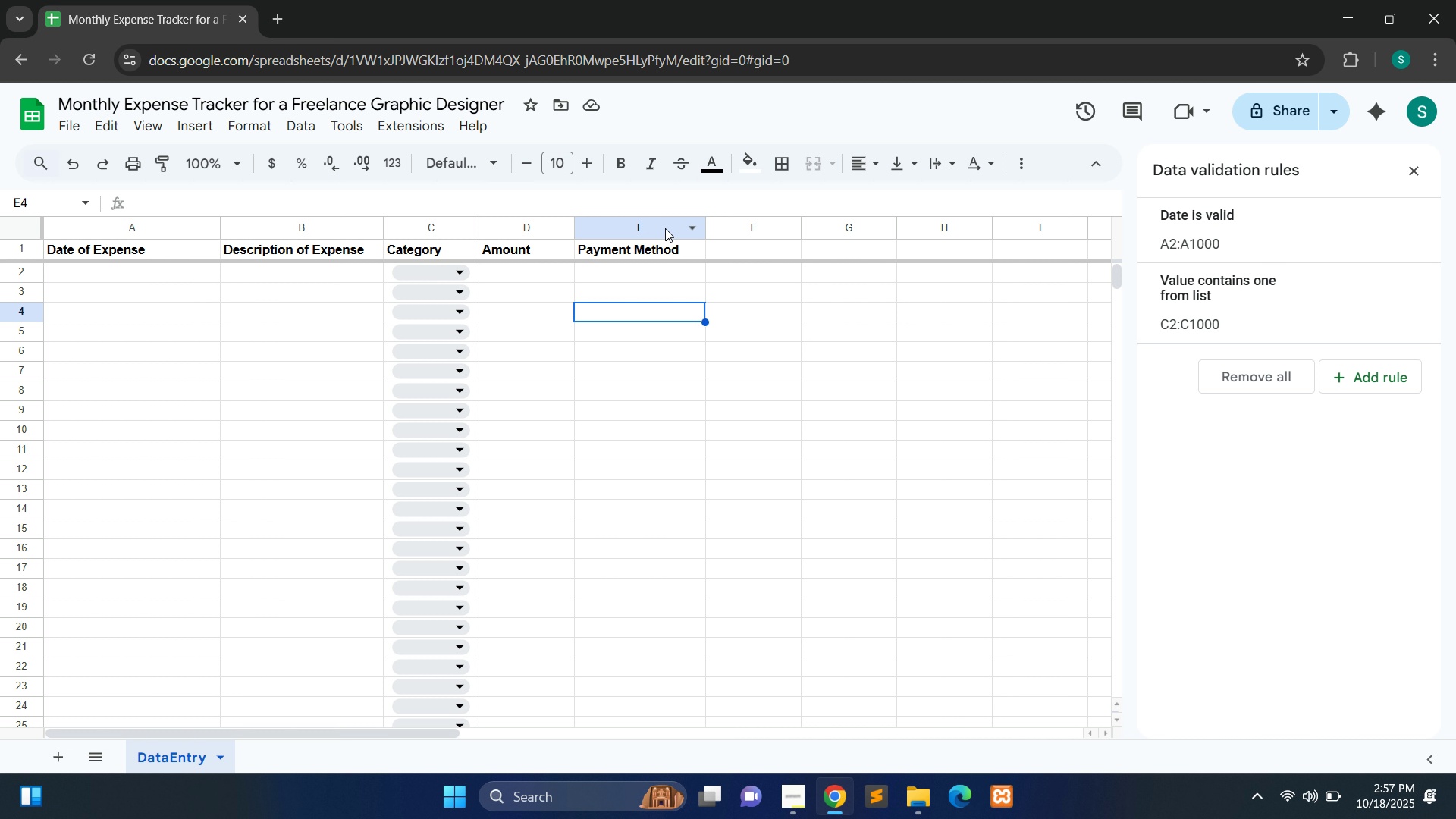 
left_click([665, 220])
 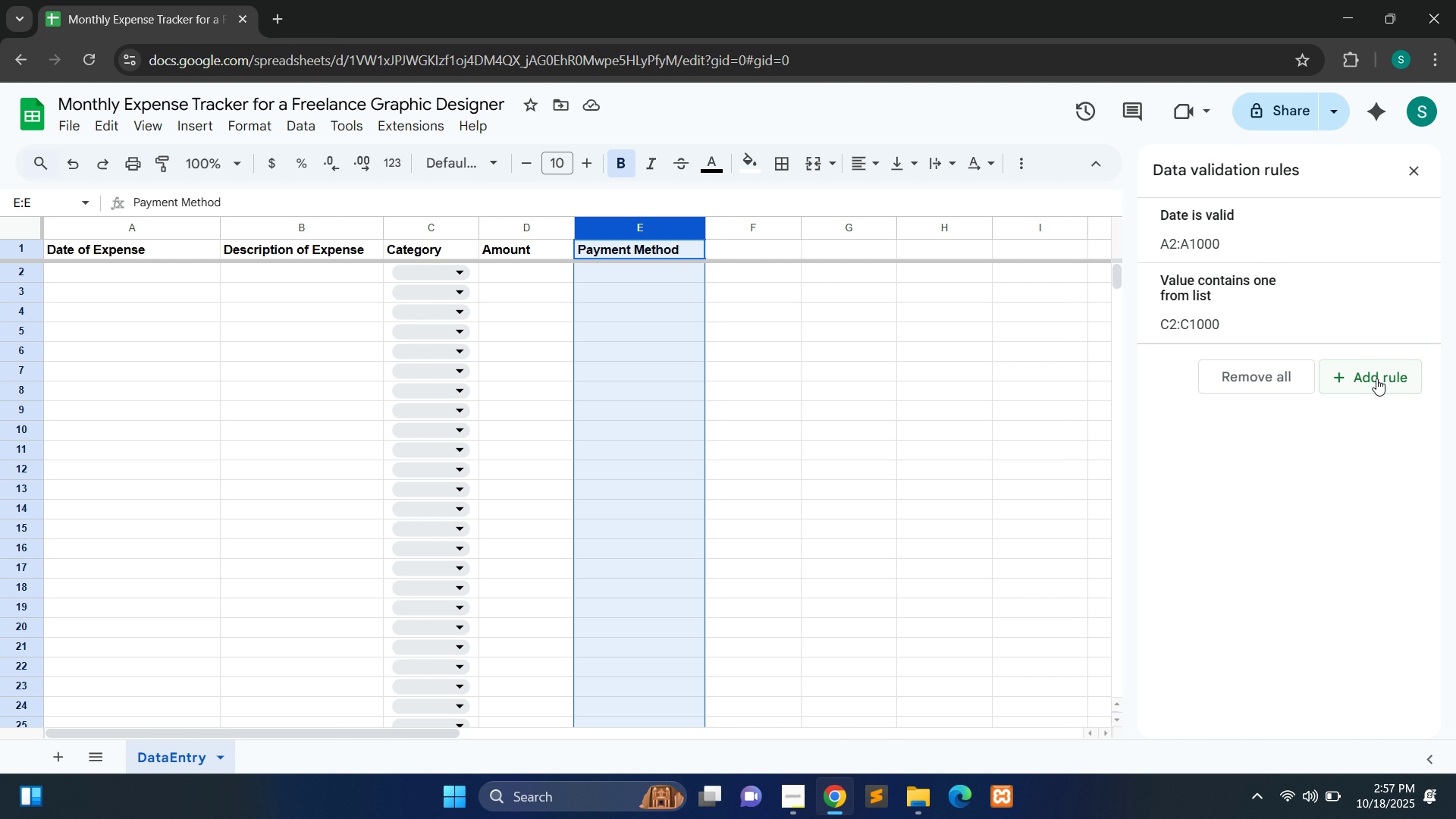 
left_click([1376, 378])
 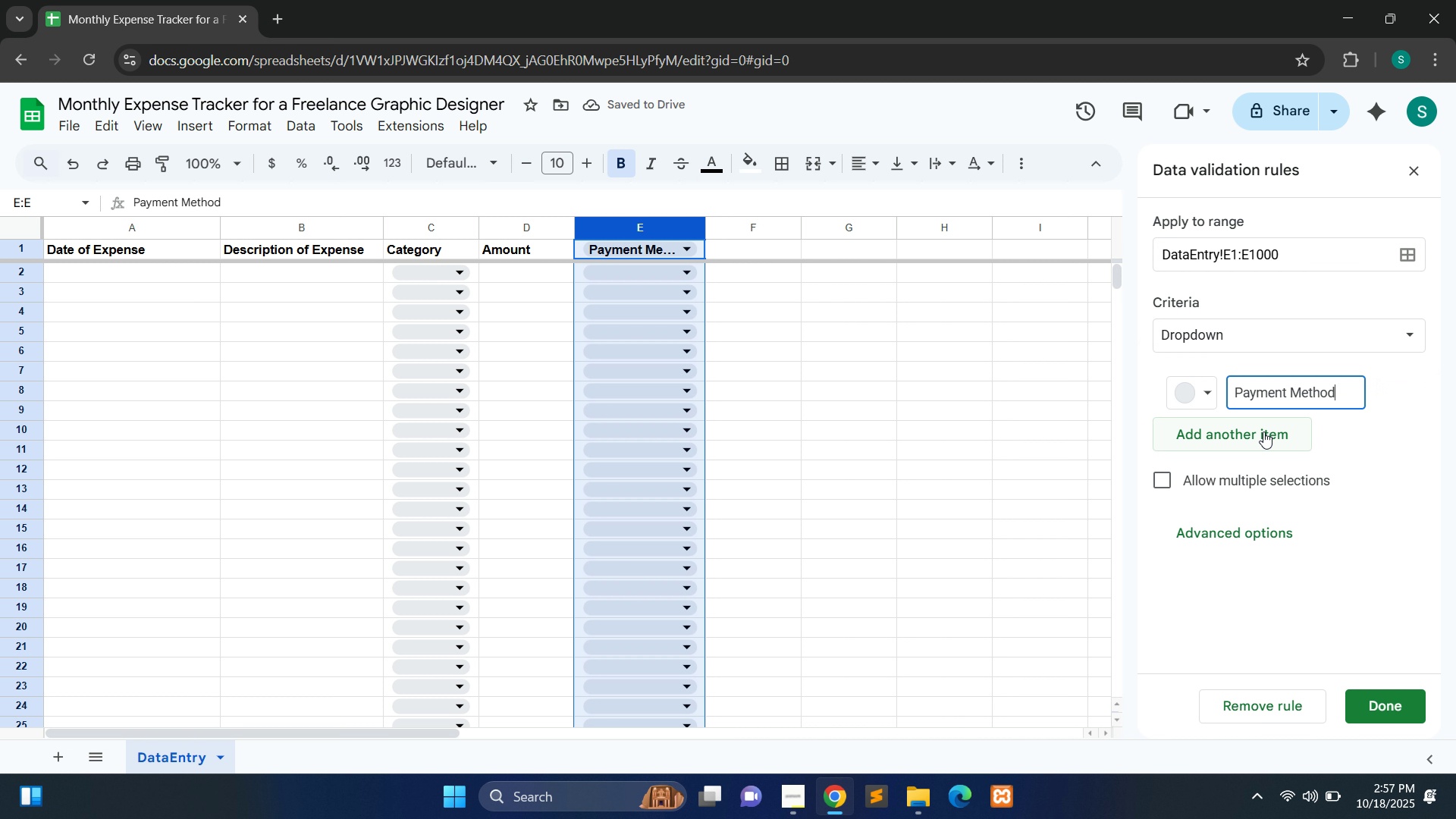 
key(Control+A)
 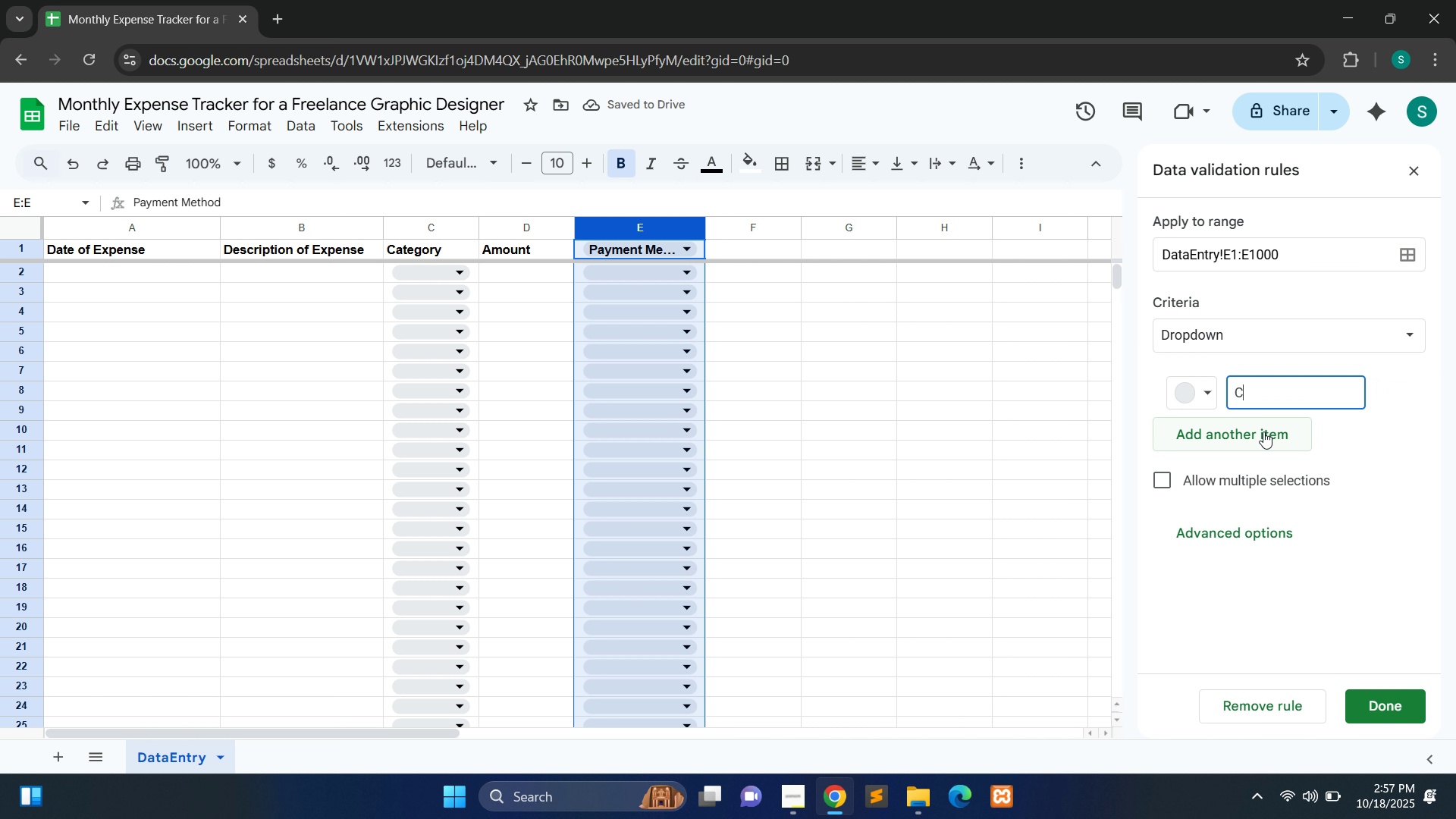 
type(Credit Card)
 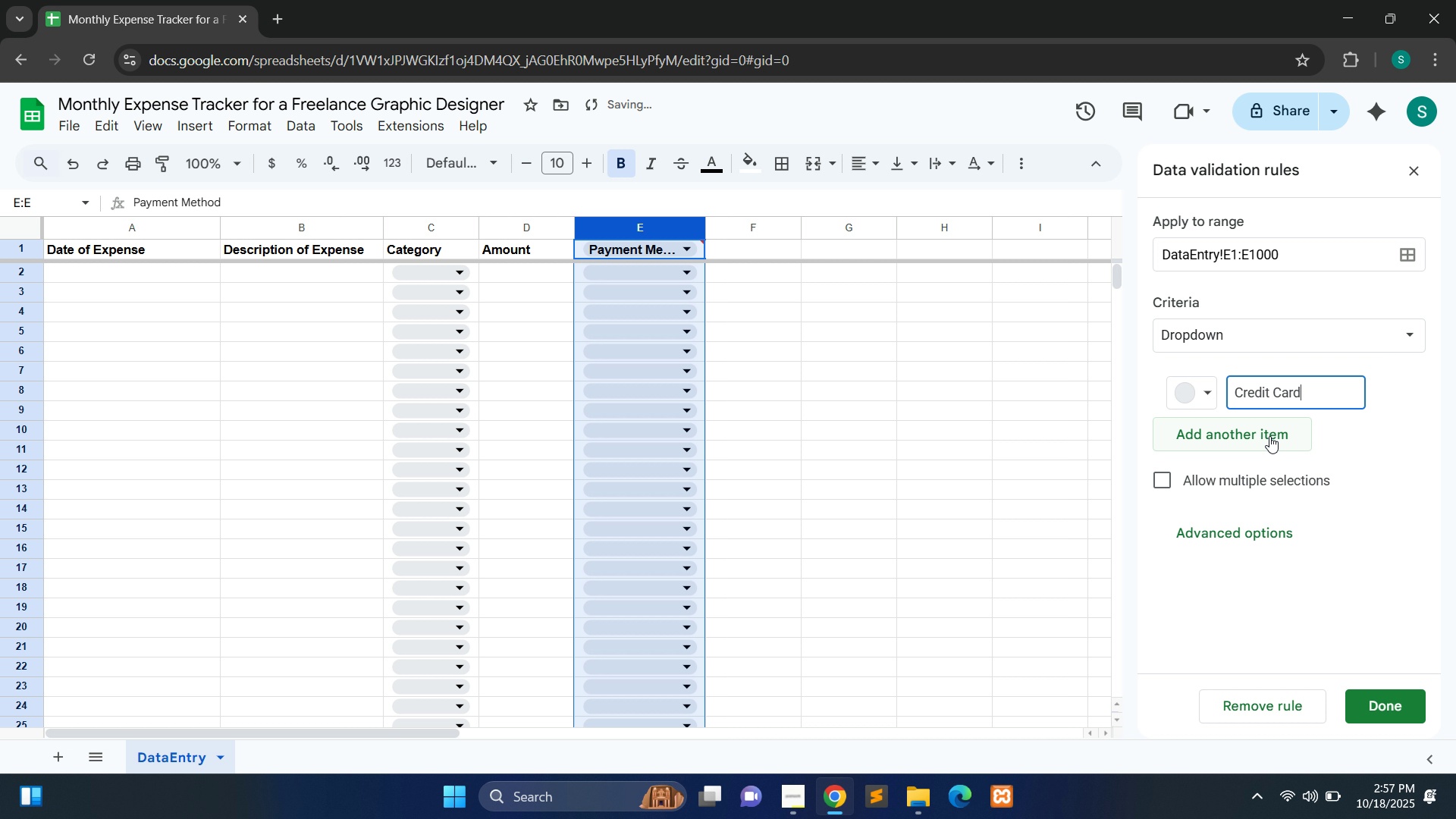 
left_click([1269, 436])
 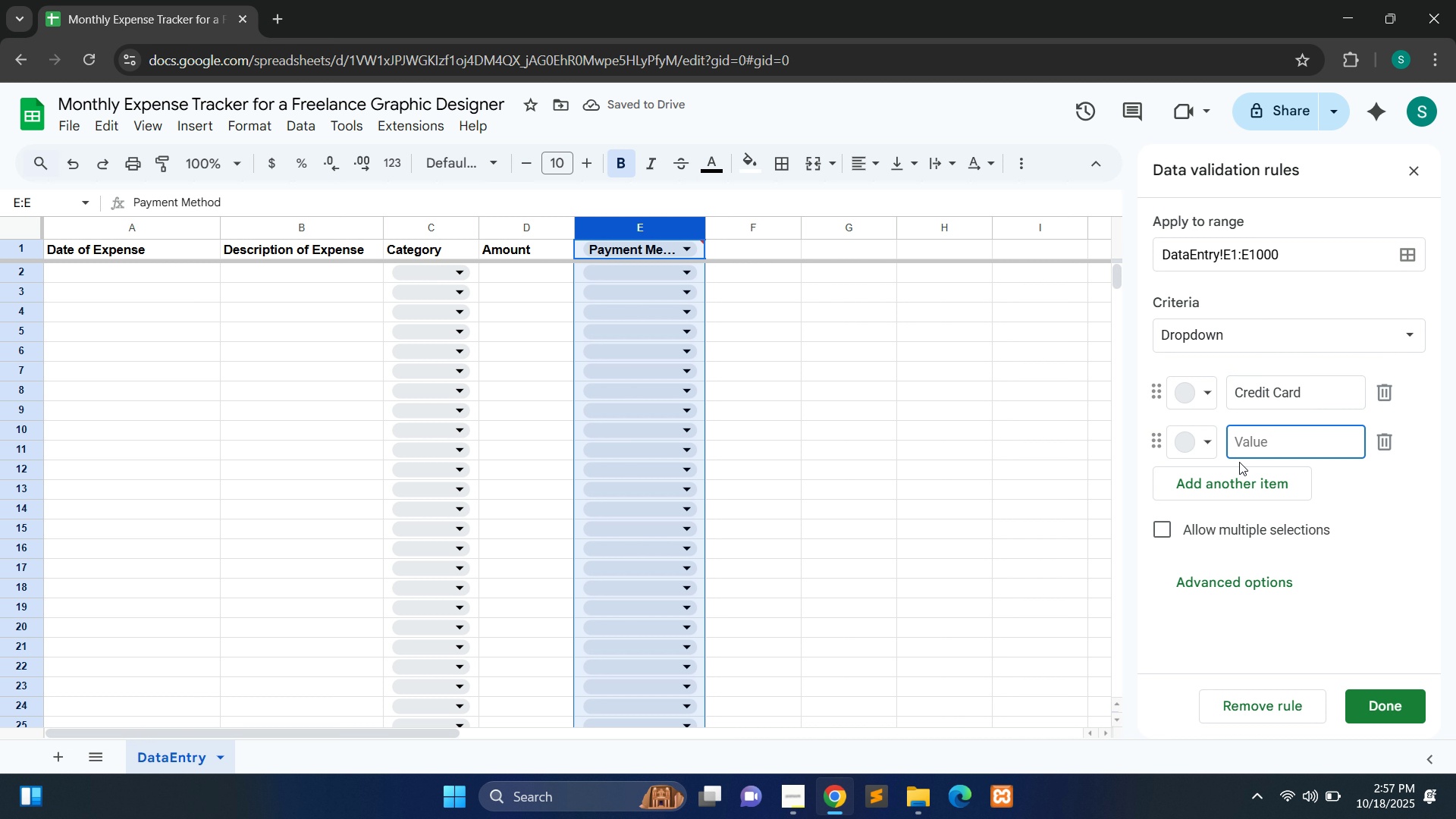 
left_click([1244, 479])
 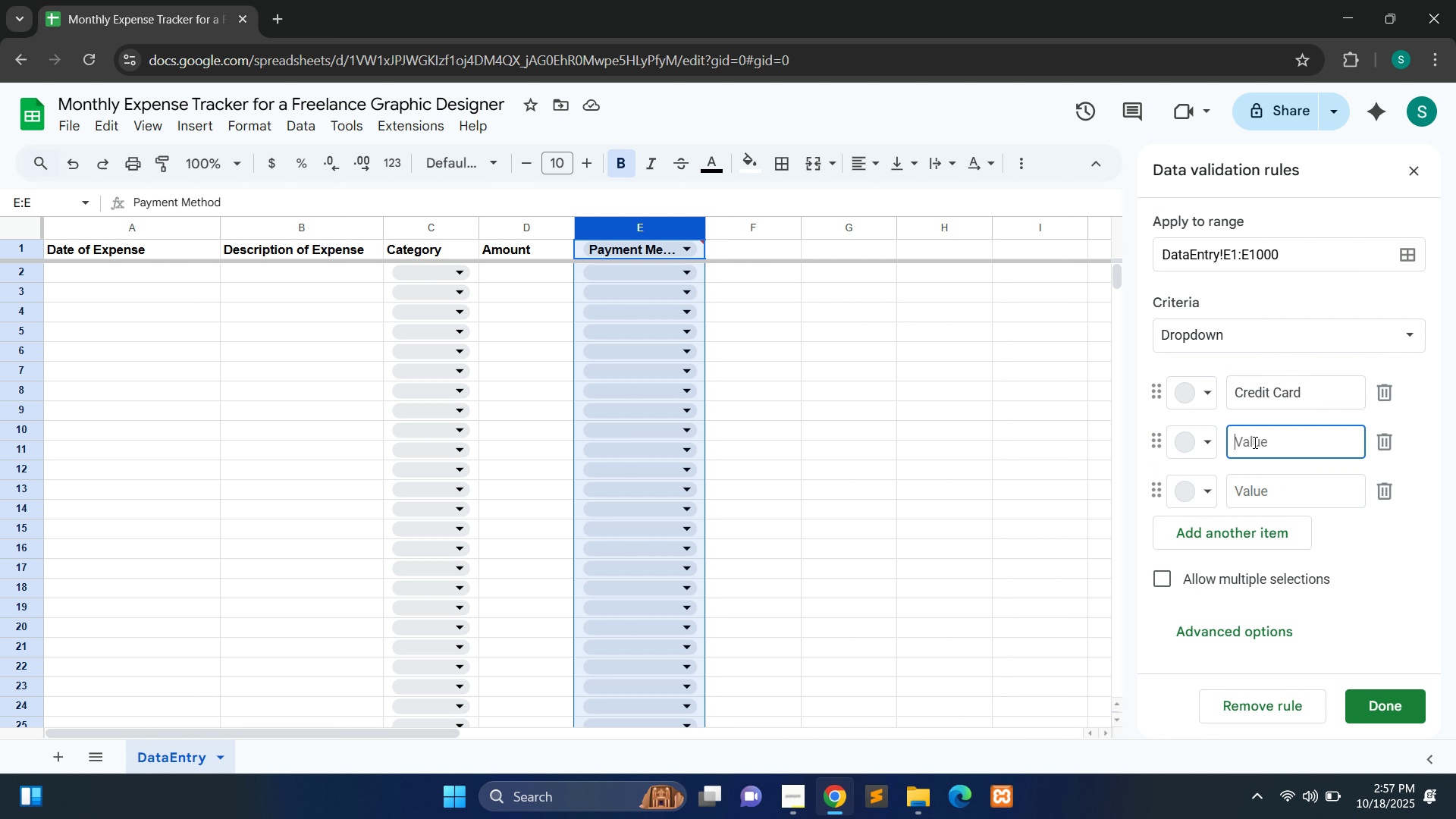 
double_click([1254, 442])
 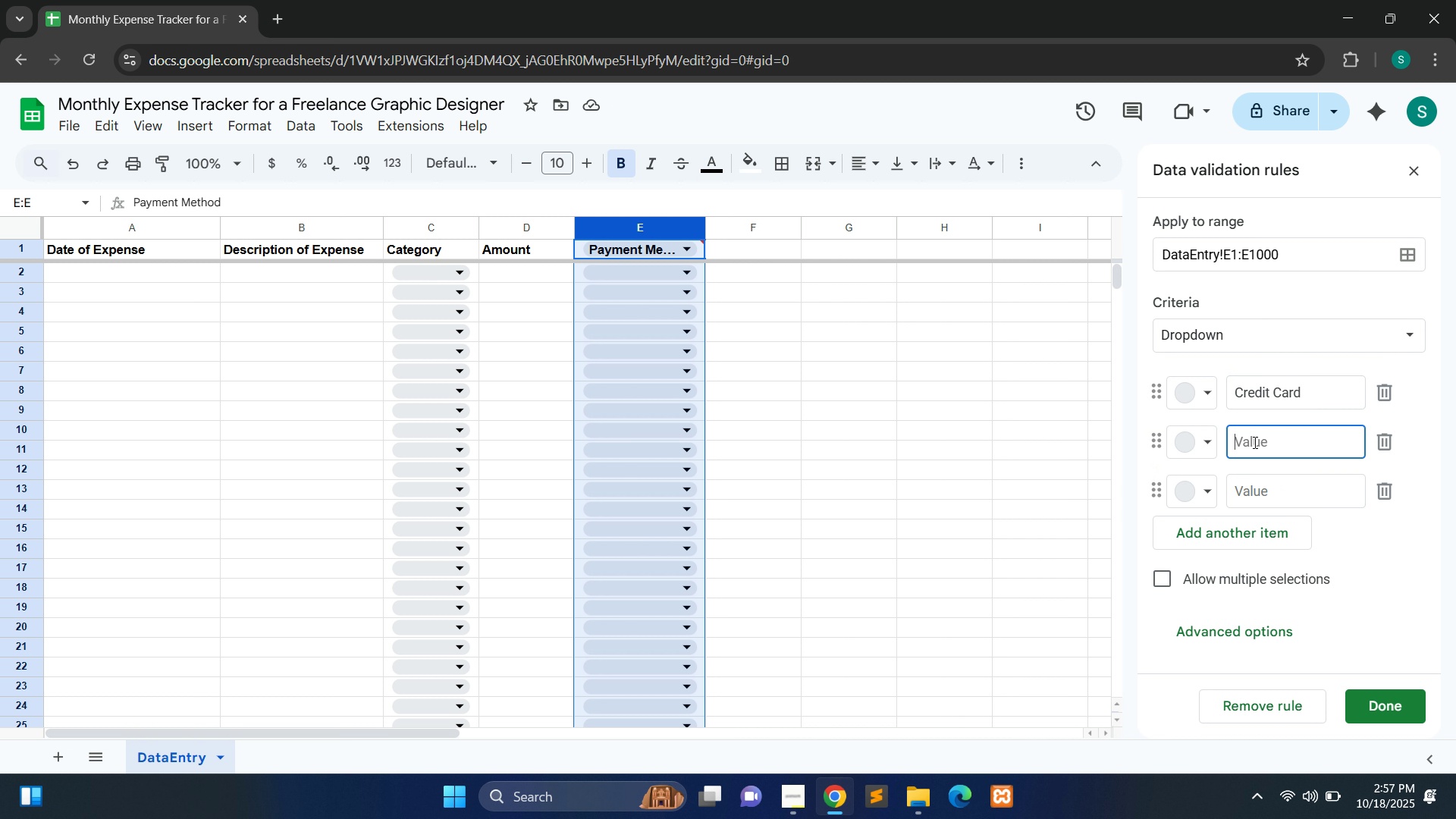 
triple_click([1254, 442])
 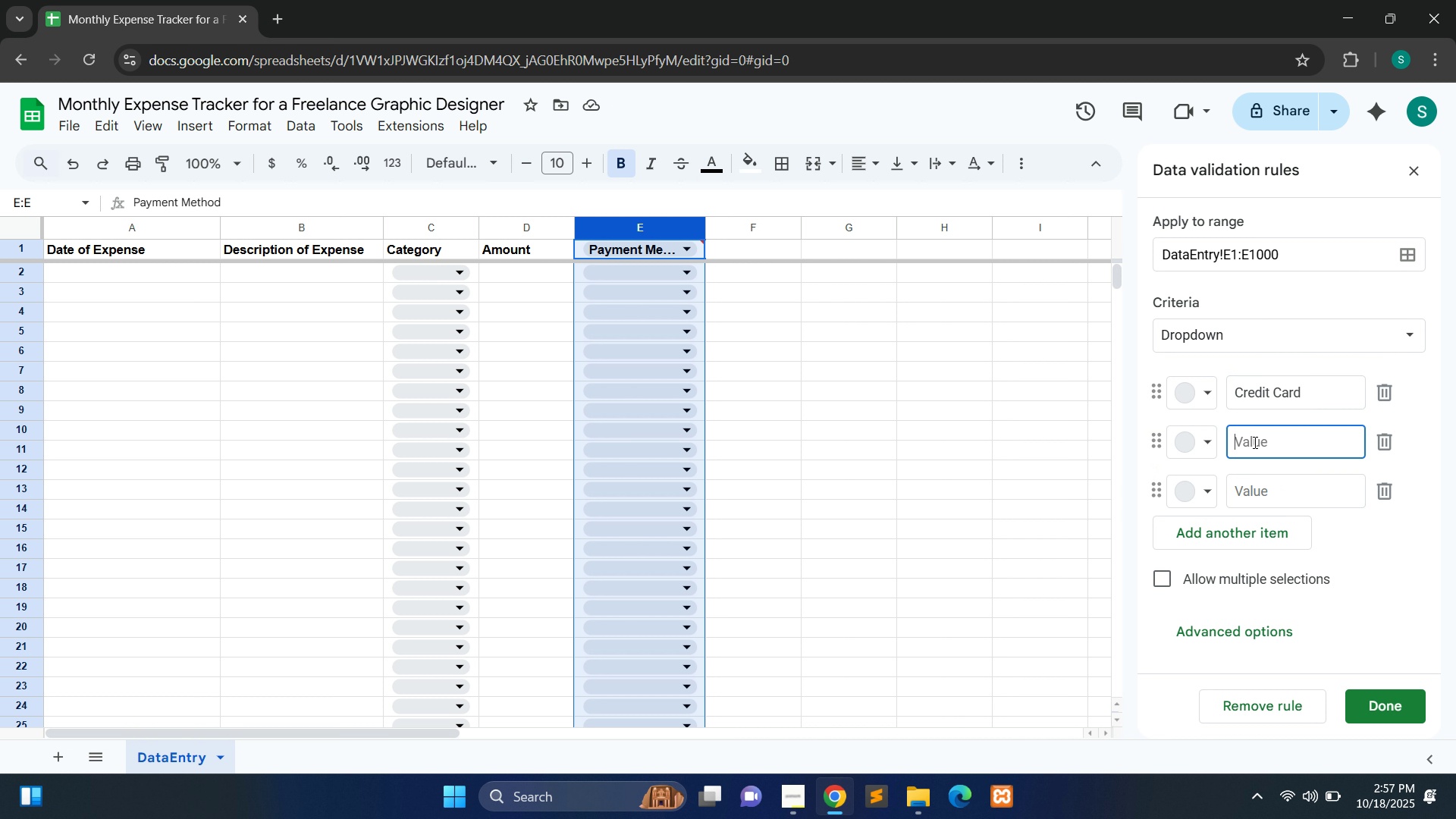 
type(Banl)
key(Backspace)
type(k)
key(Backspace)
type(Bank Transfer)
 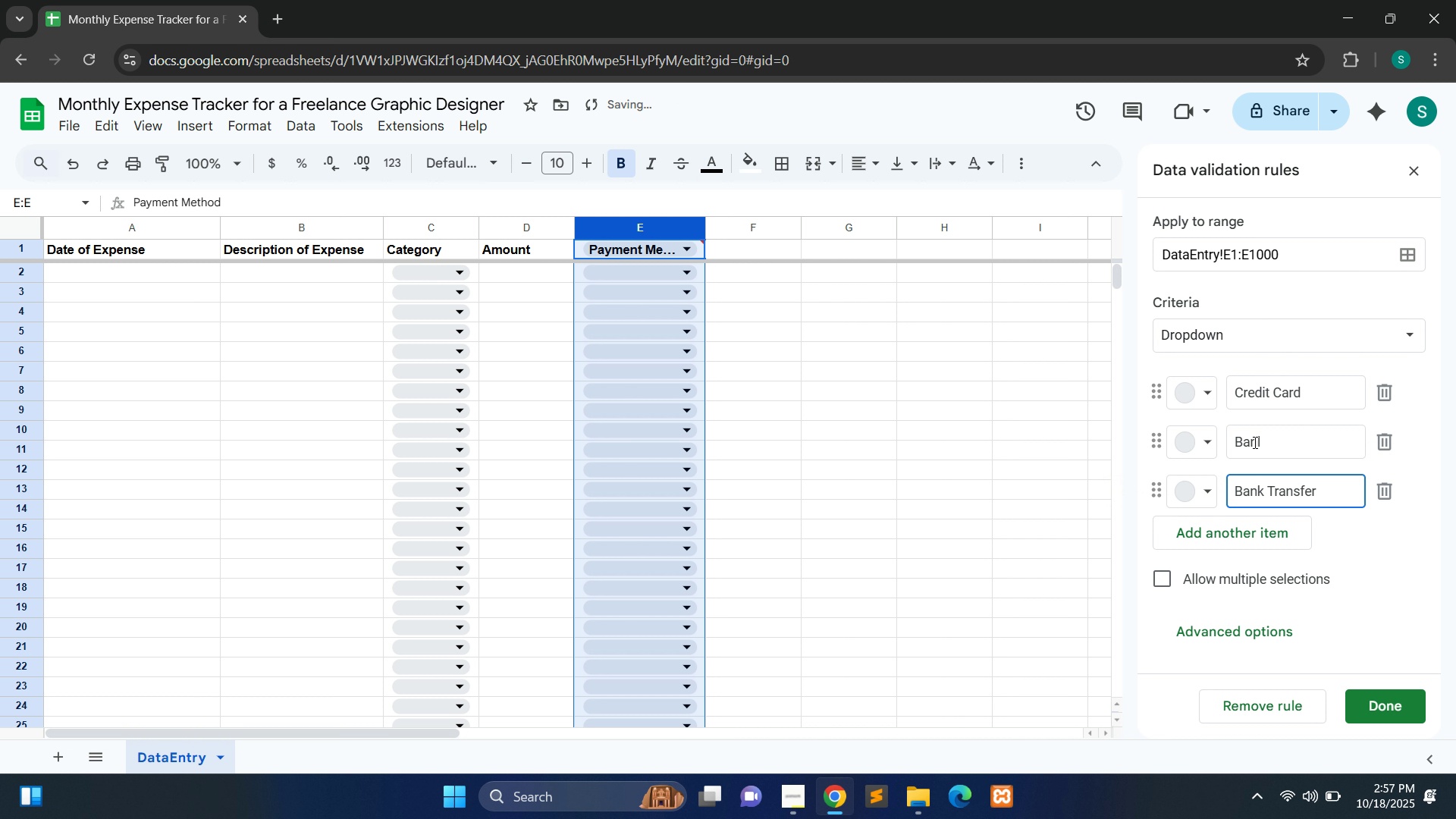 
key(Control+A)
 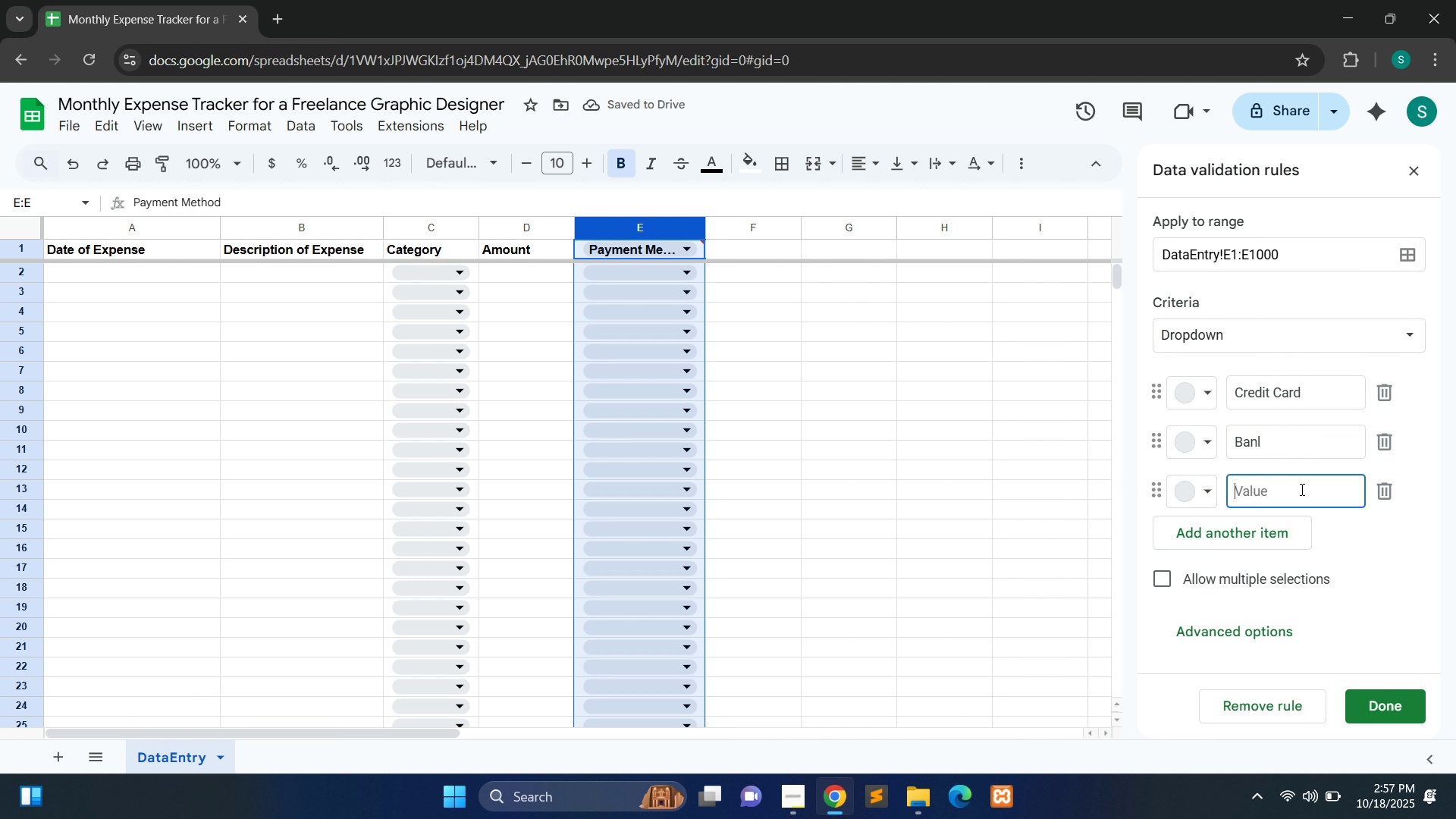 
key(Control+X)
 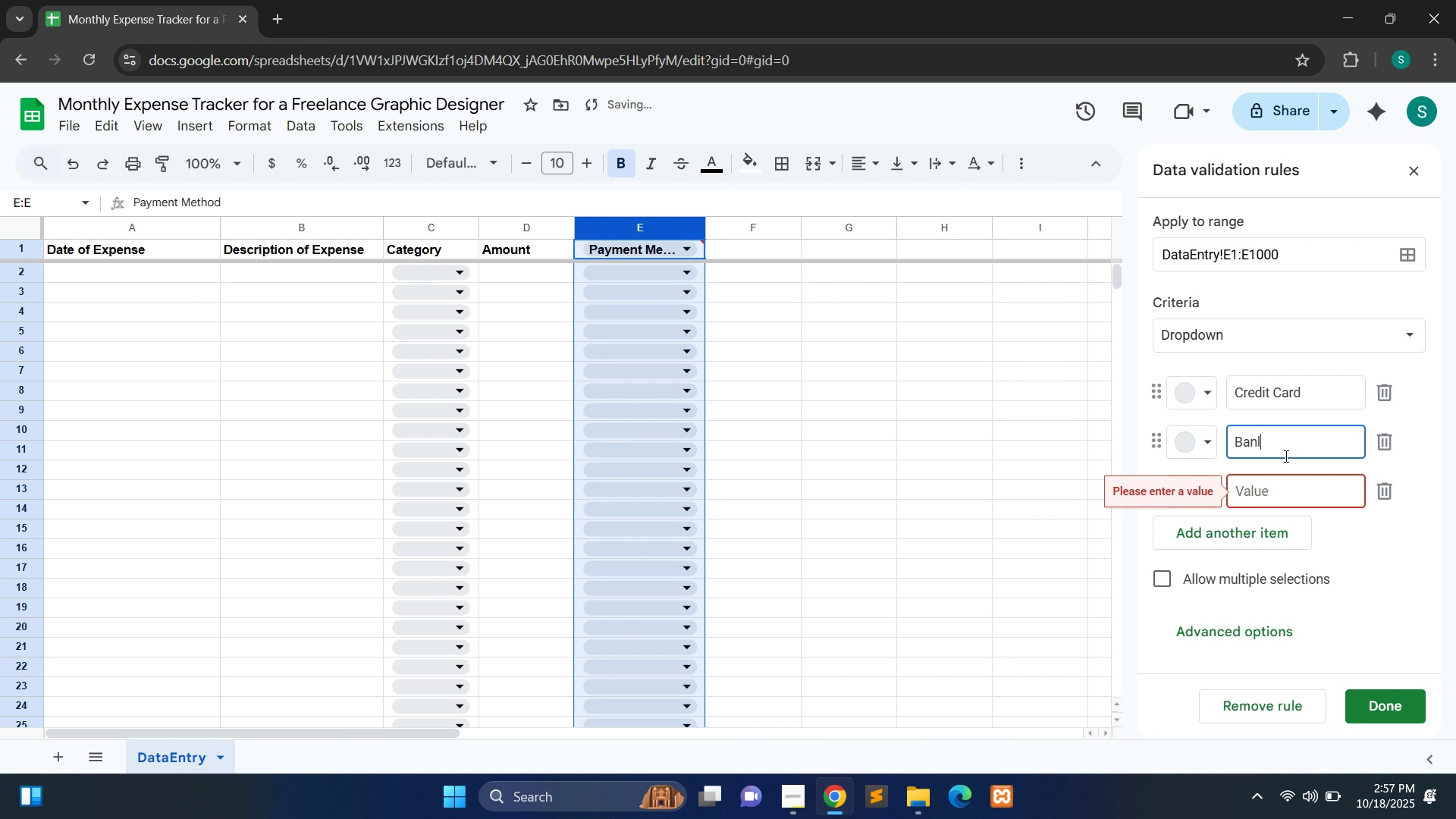 
double_click([1285, 456])
 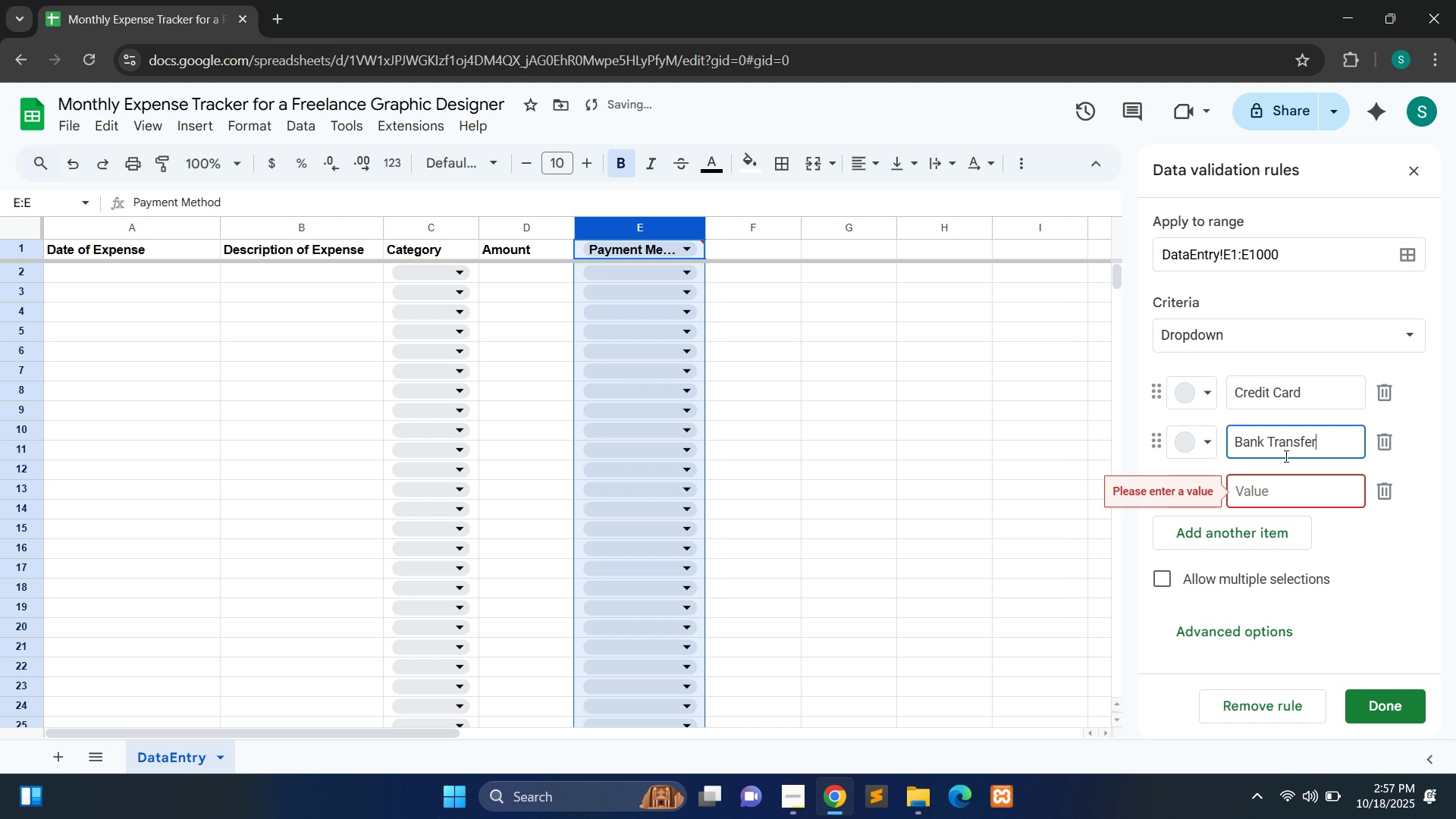 
triple_click([1285, 456])
 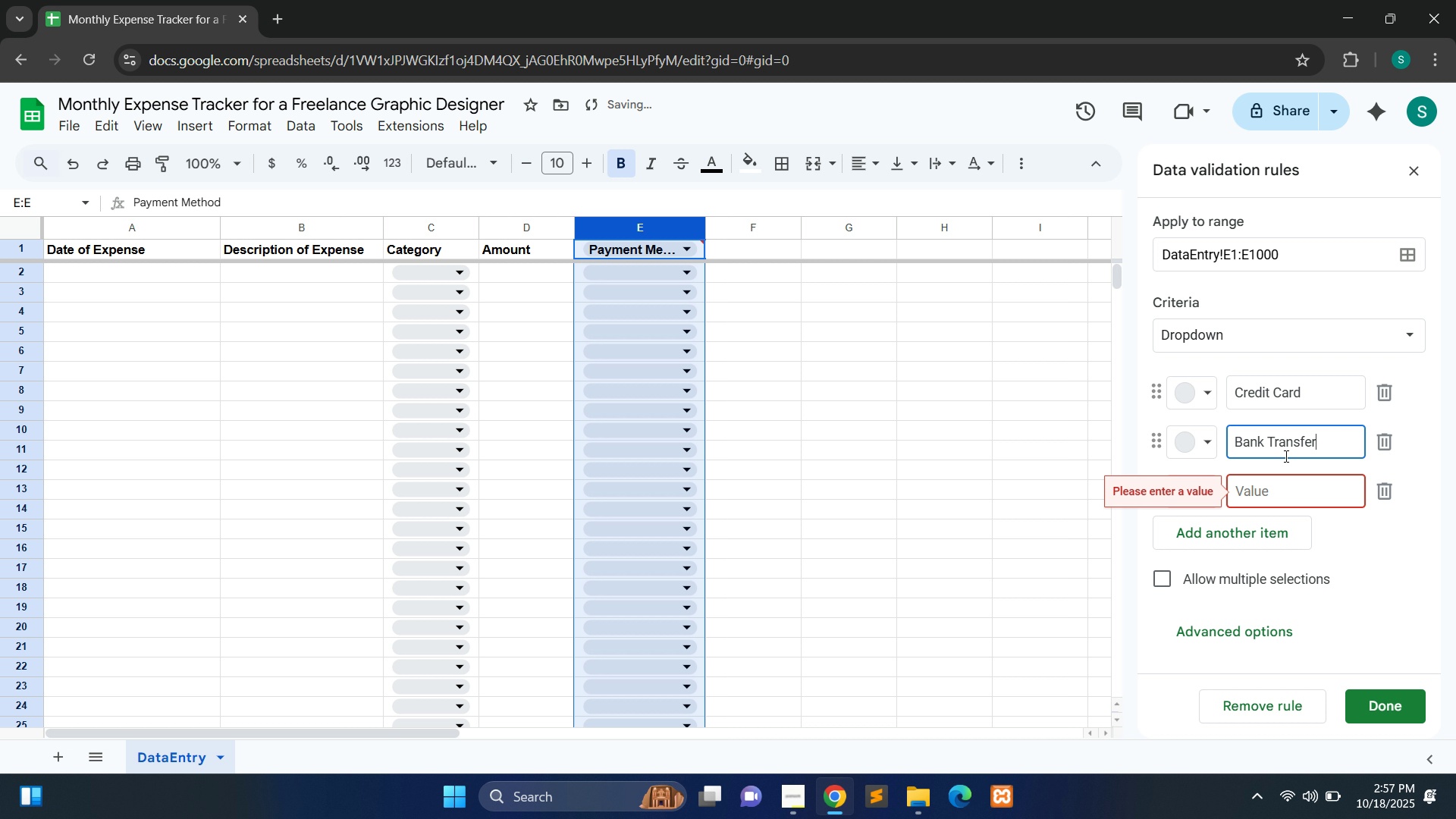 
key(Control+V)
 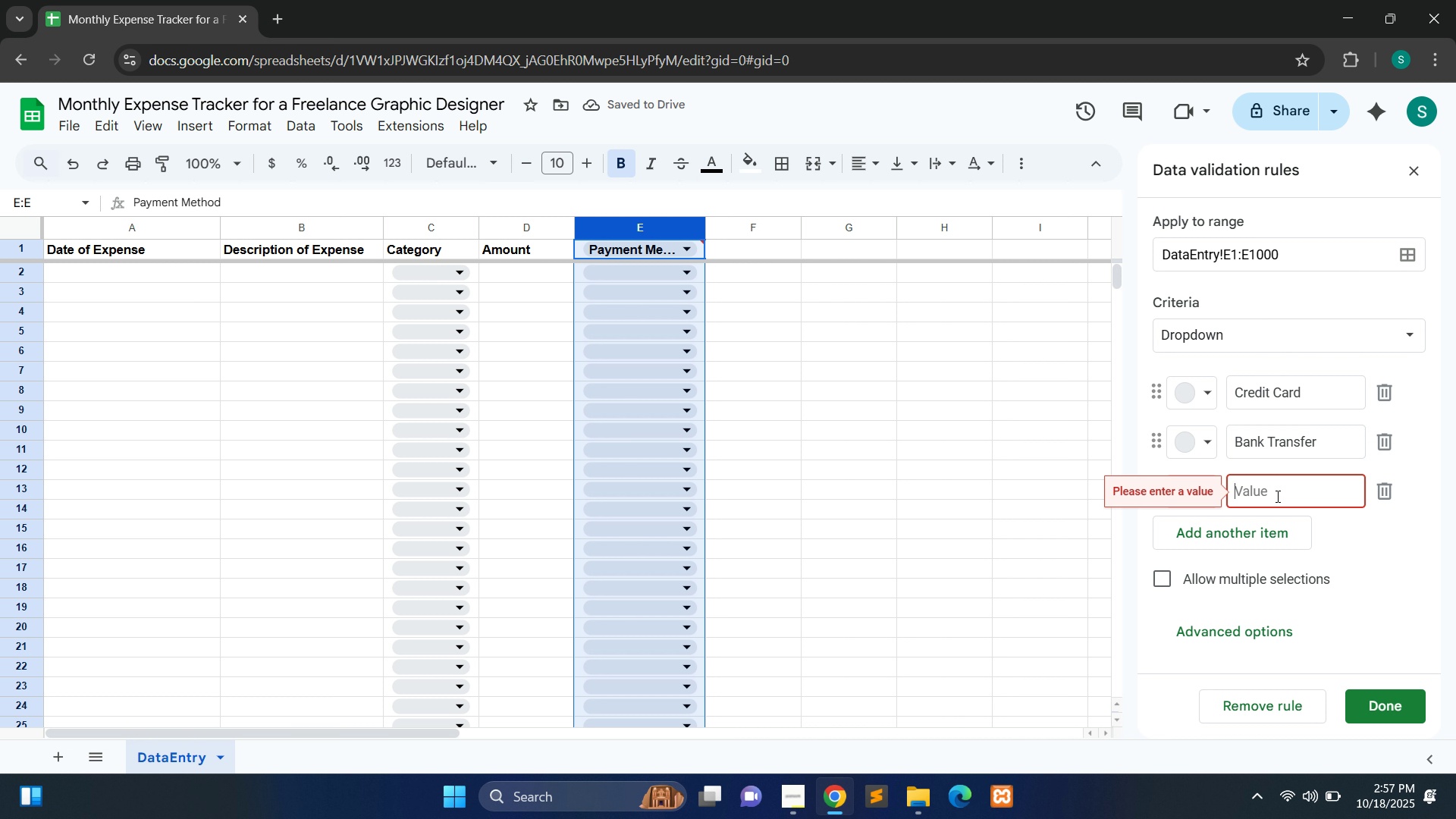 
left_click([1276, 496])
 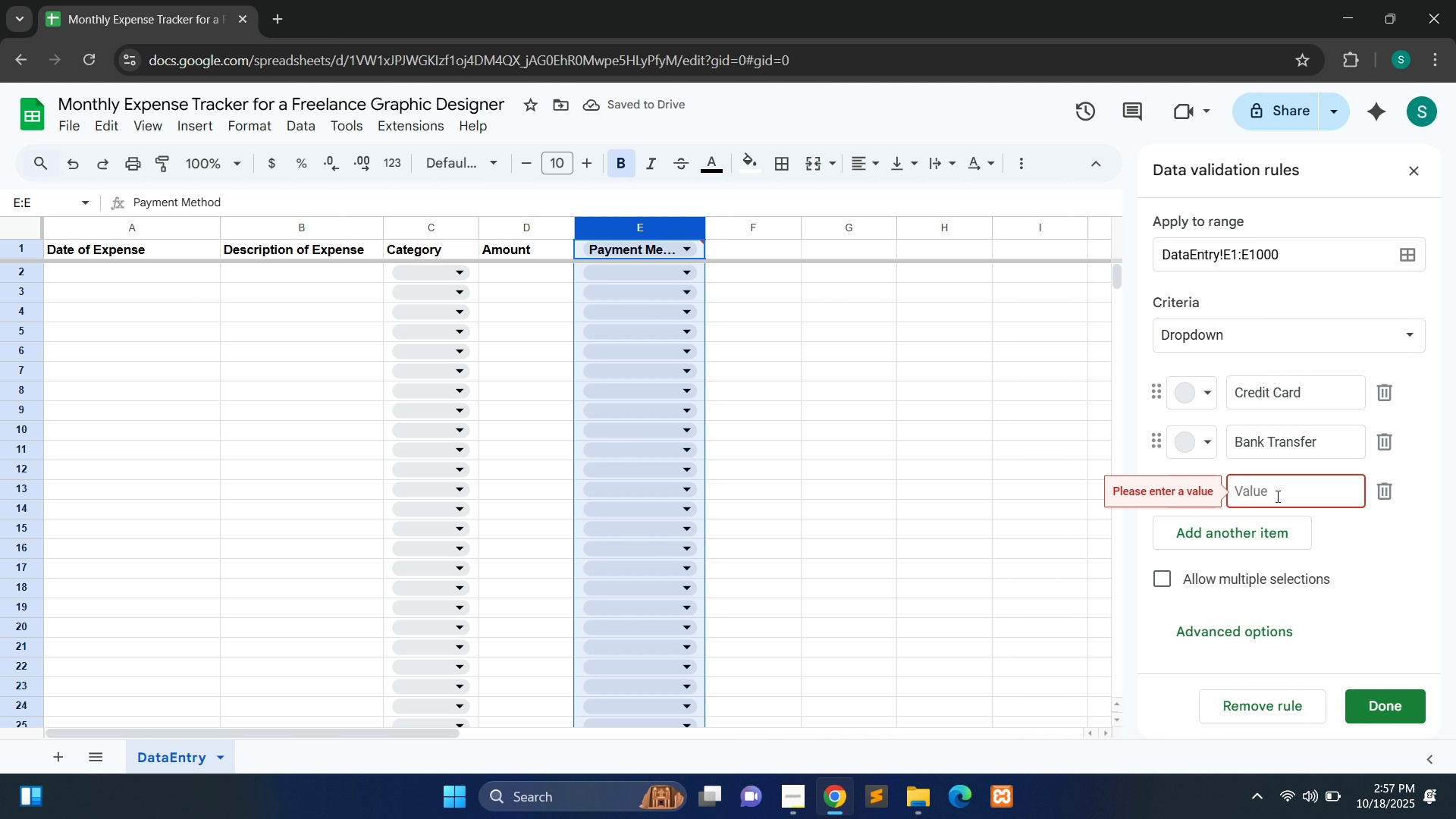 
type(Cash)
 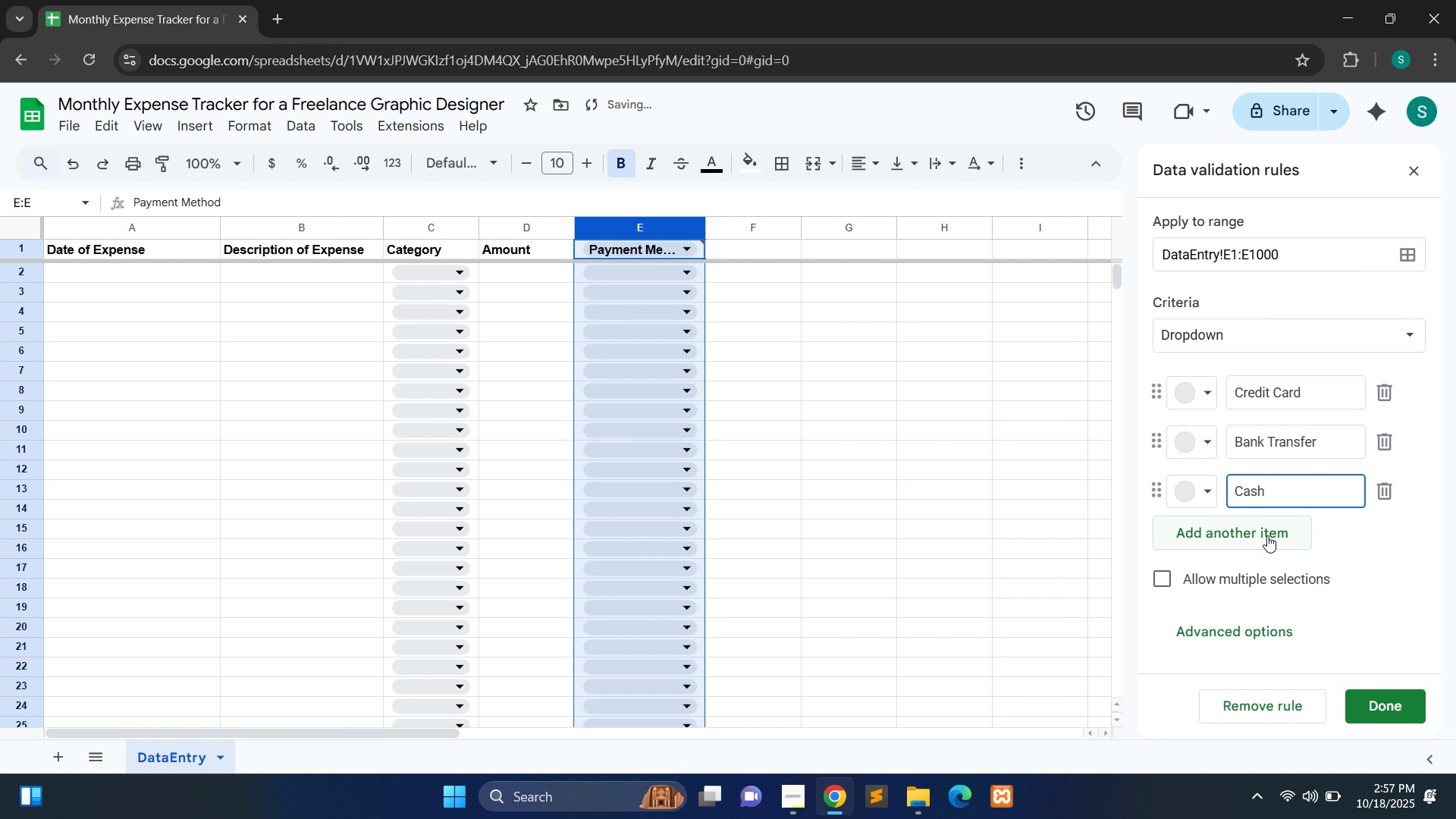 
left_click([1267, 535])
 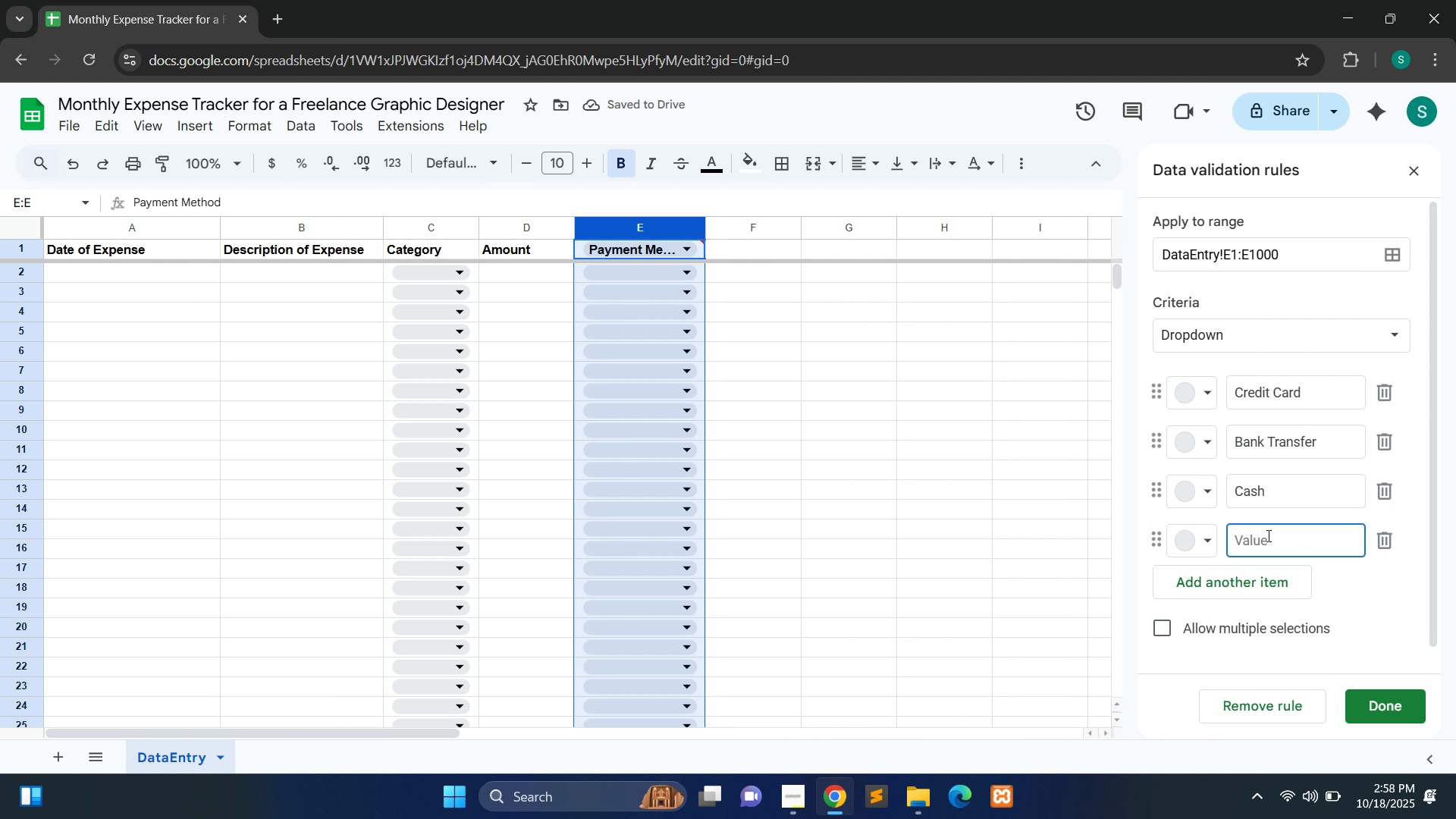 
type(Paypal)
key(Backspace)
key(Backspace)
key(Backspace)
type(Pal)
 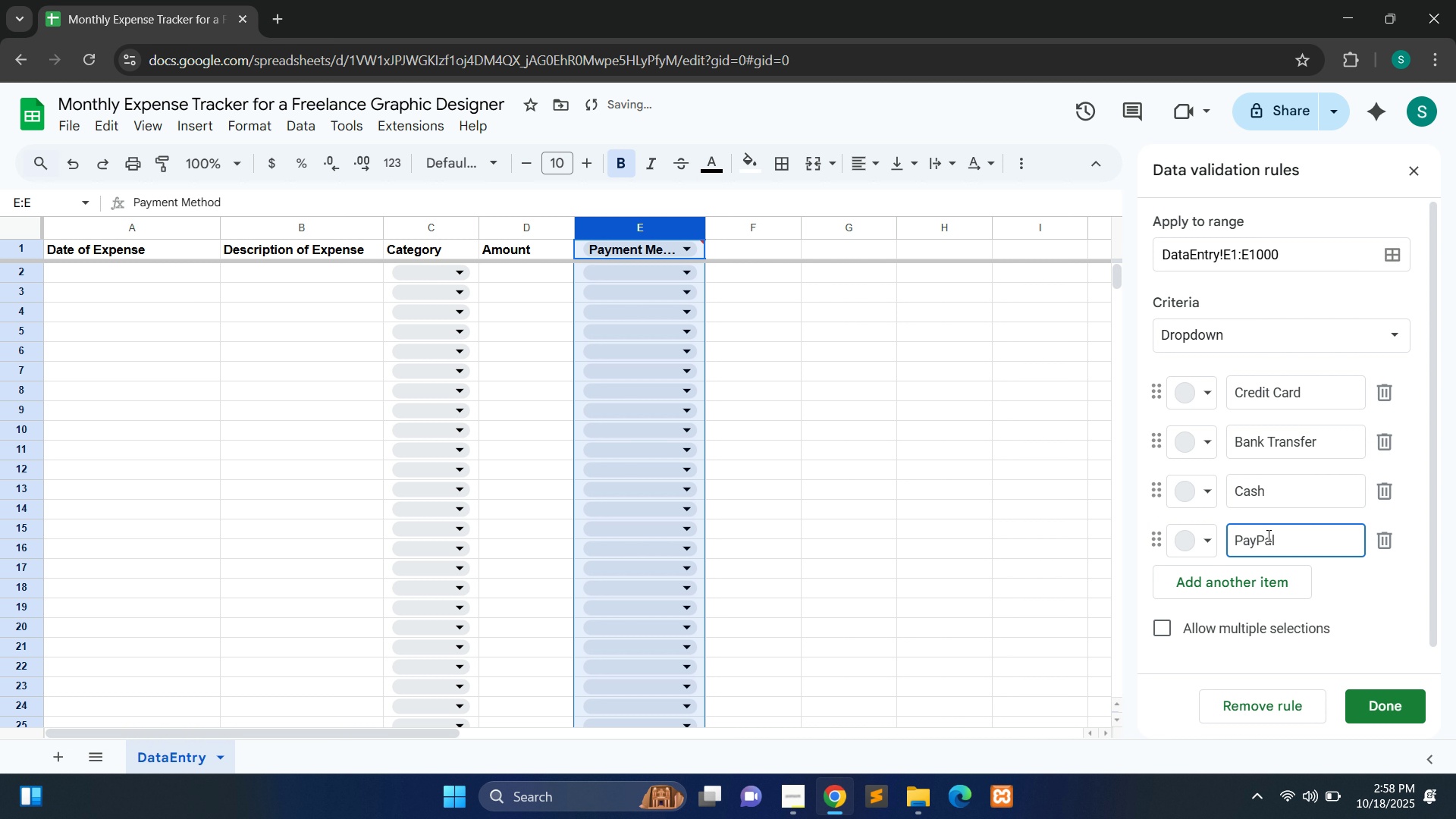 
left_click([1393, 712])
 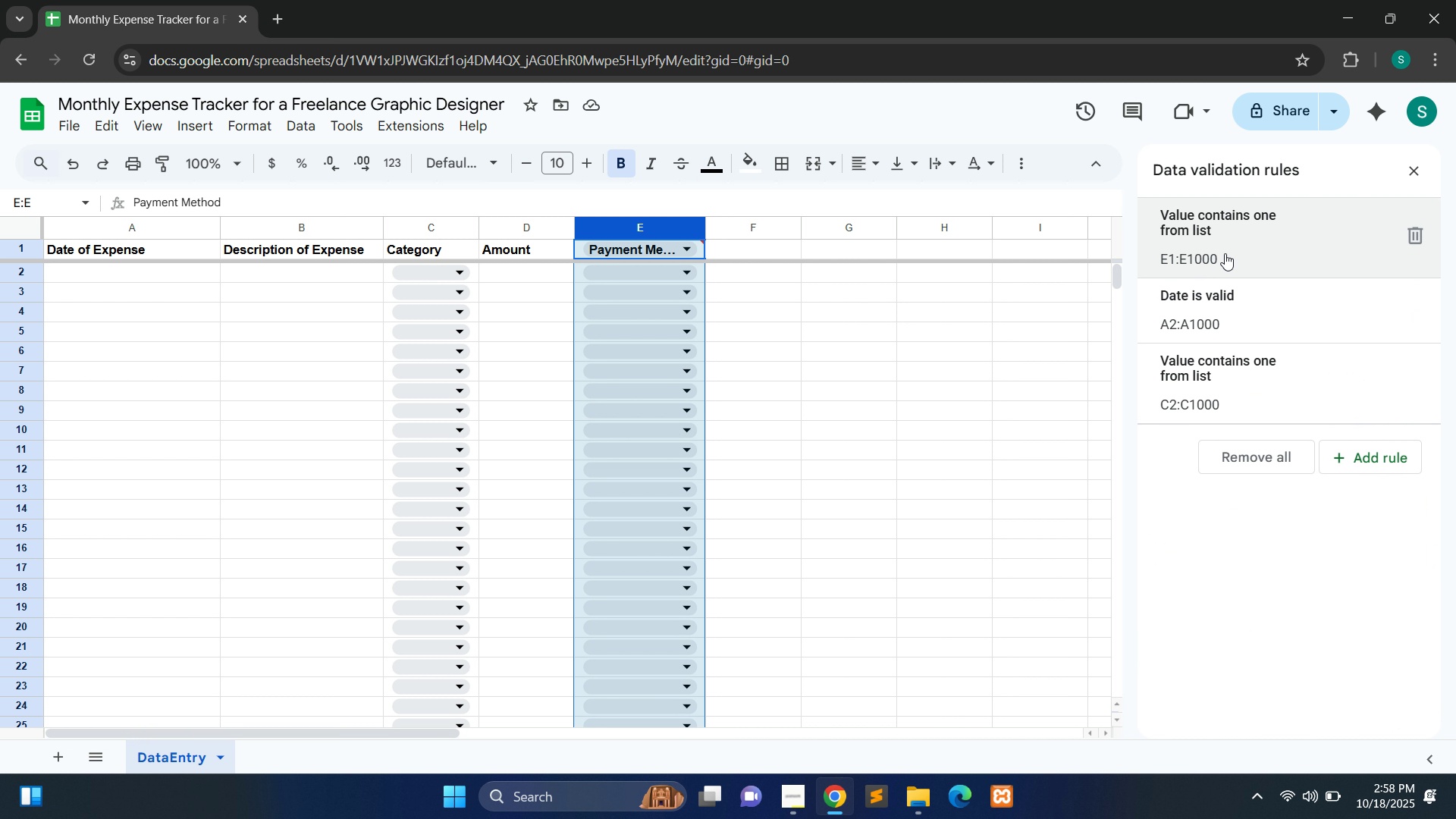 
left_click([1241, 259])
 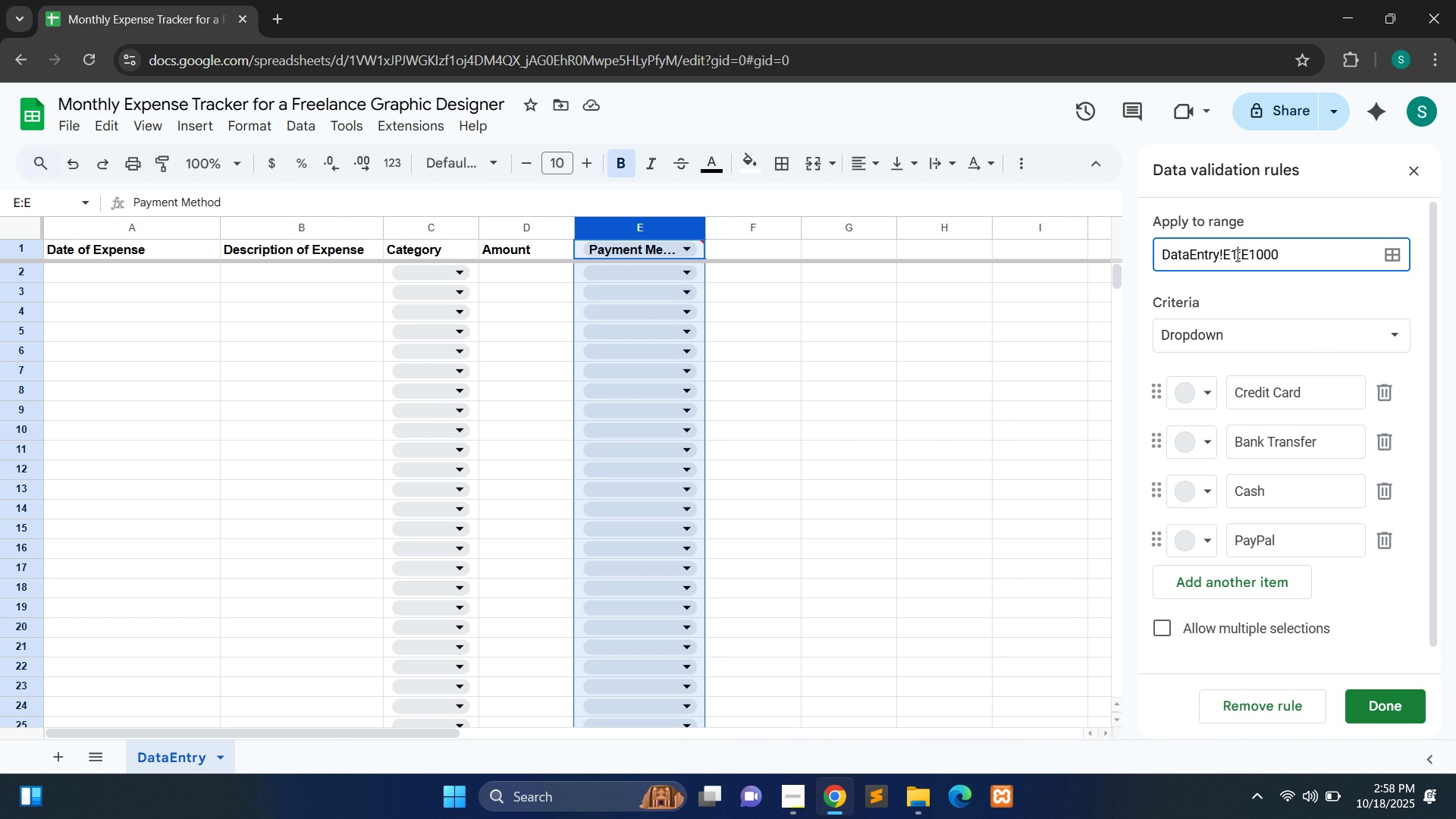 
left_click([1236, 255])
 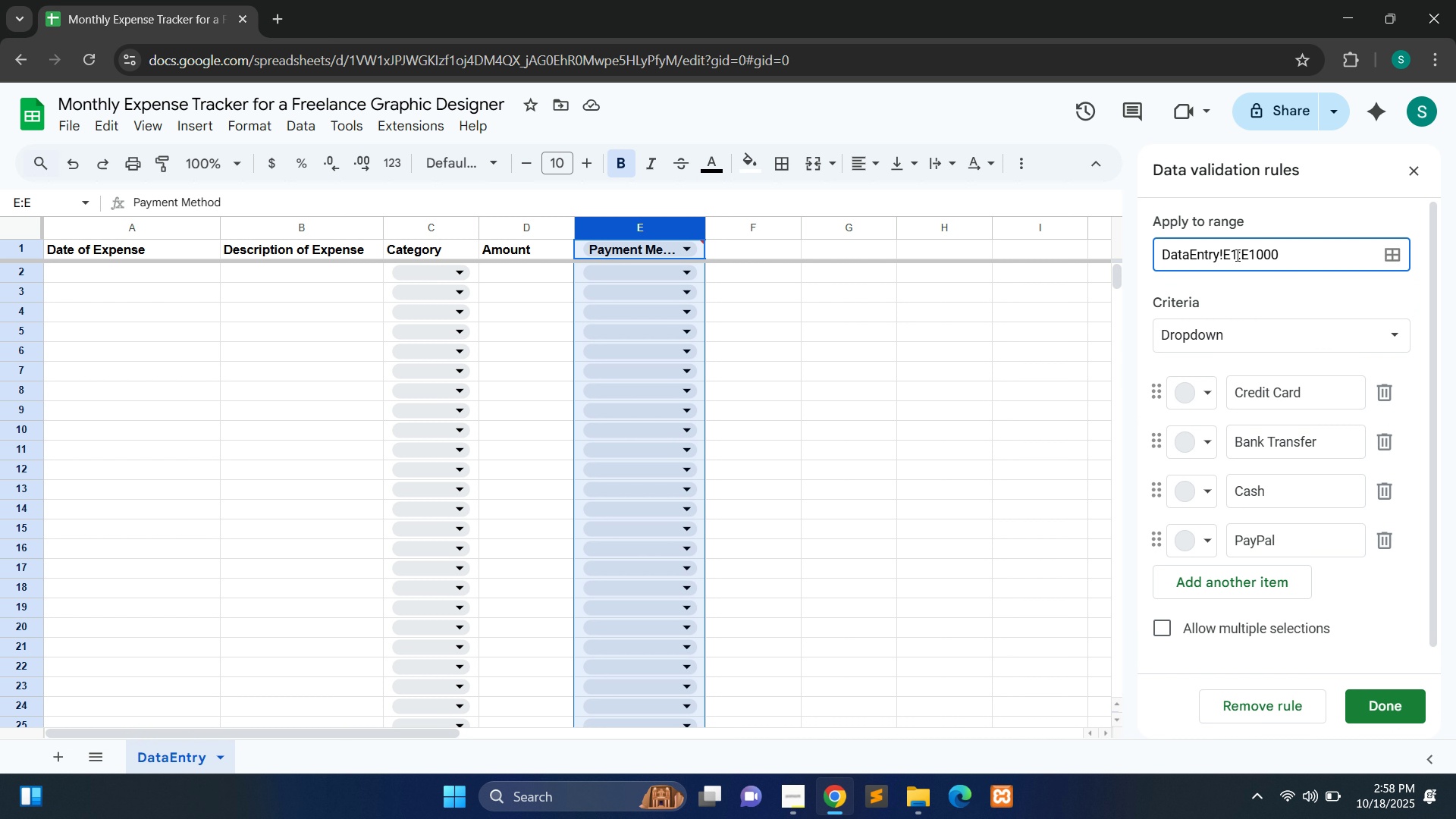 
key(Backspace)
 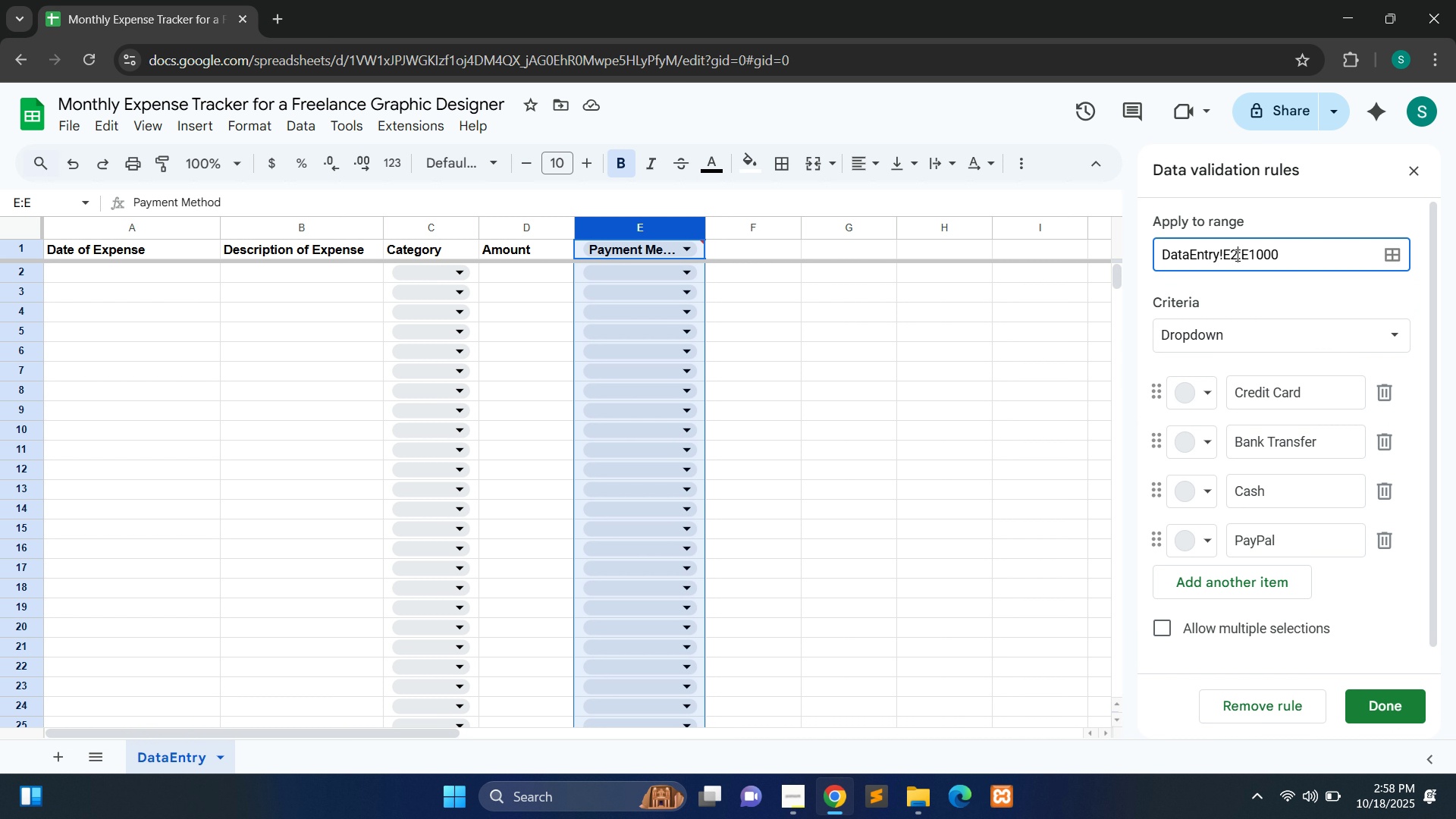 
key(2)
 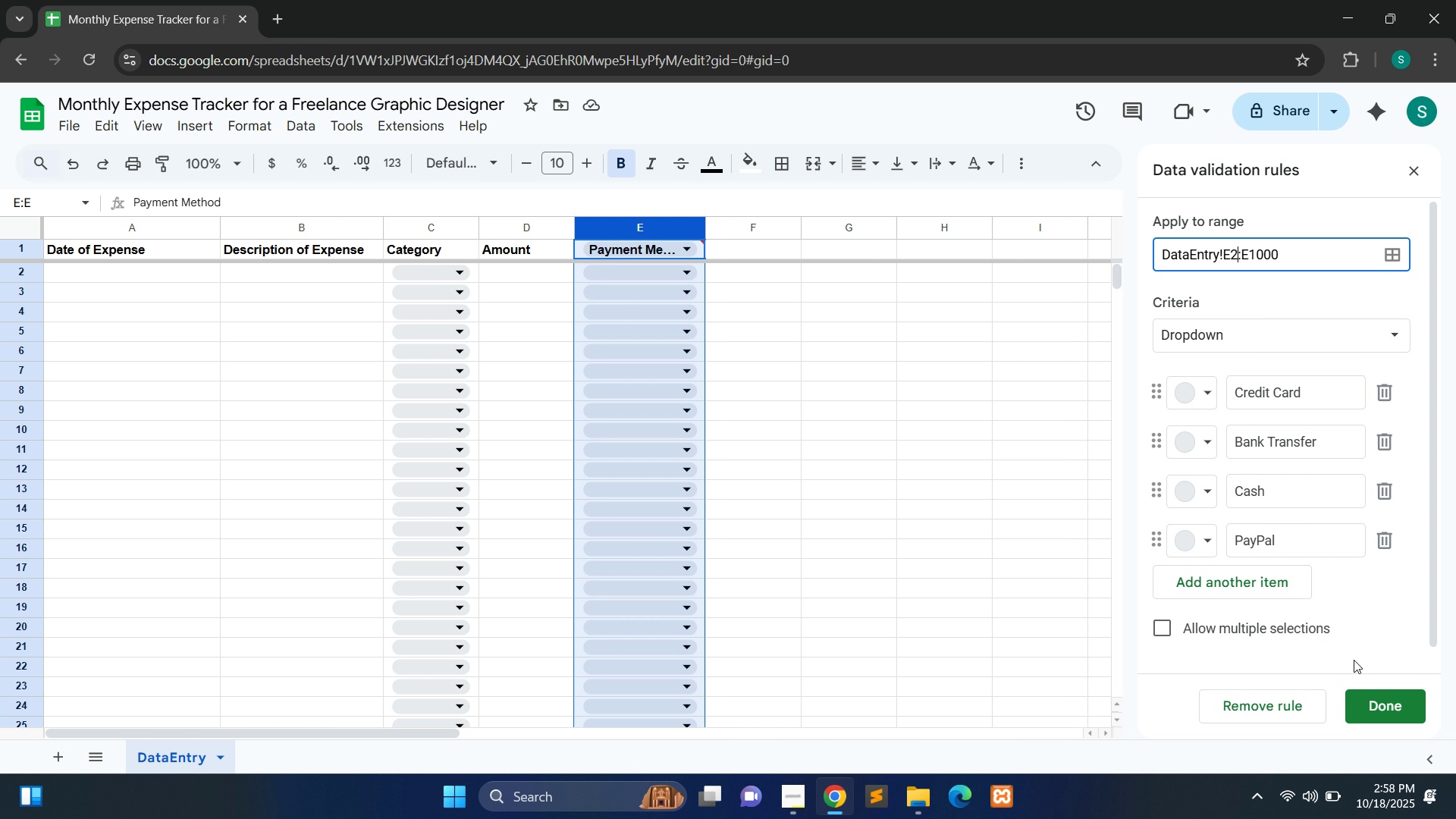 
left_click([1381, 708])
 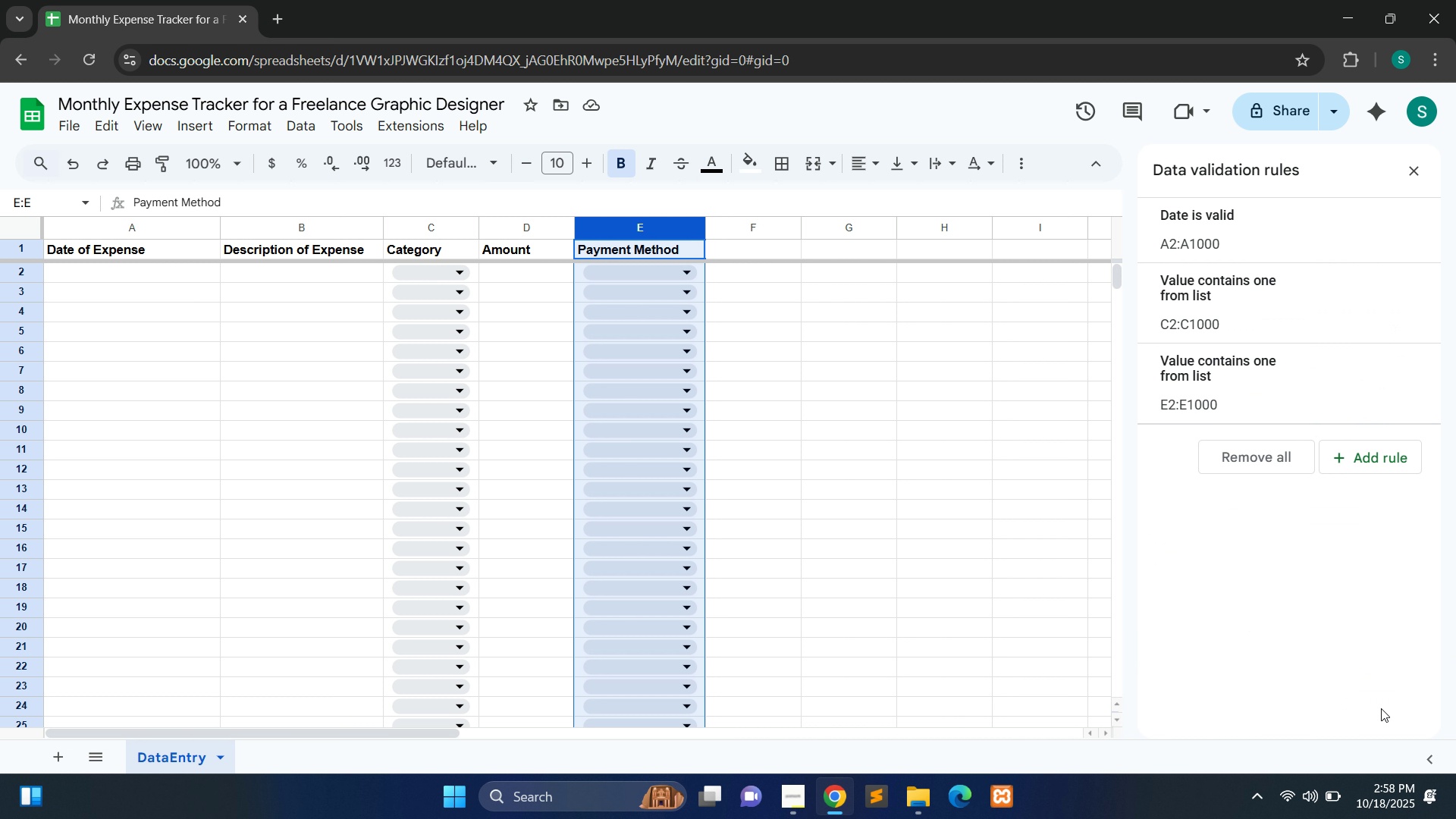 
wait(10.02)
 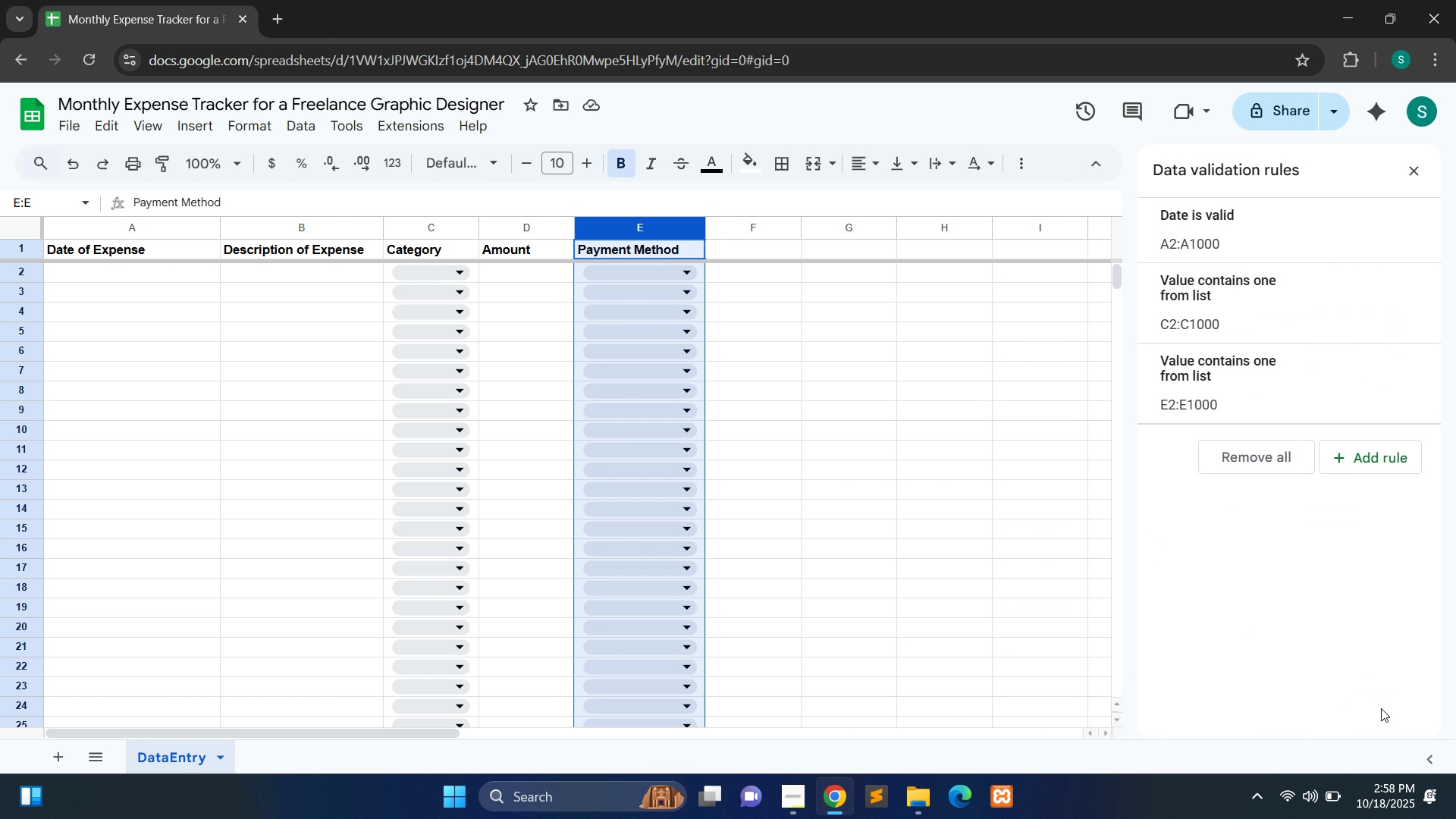 
left_click([1301, 239])
 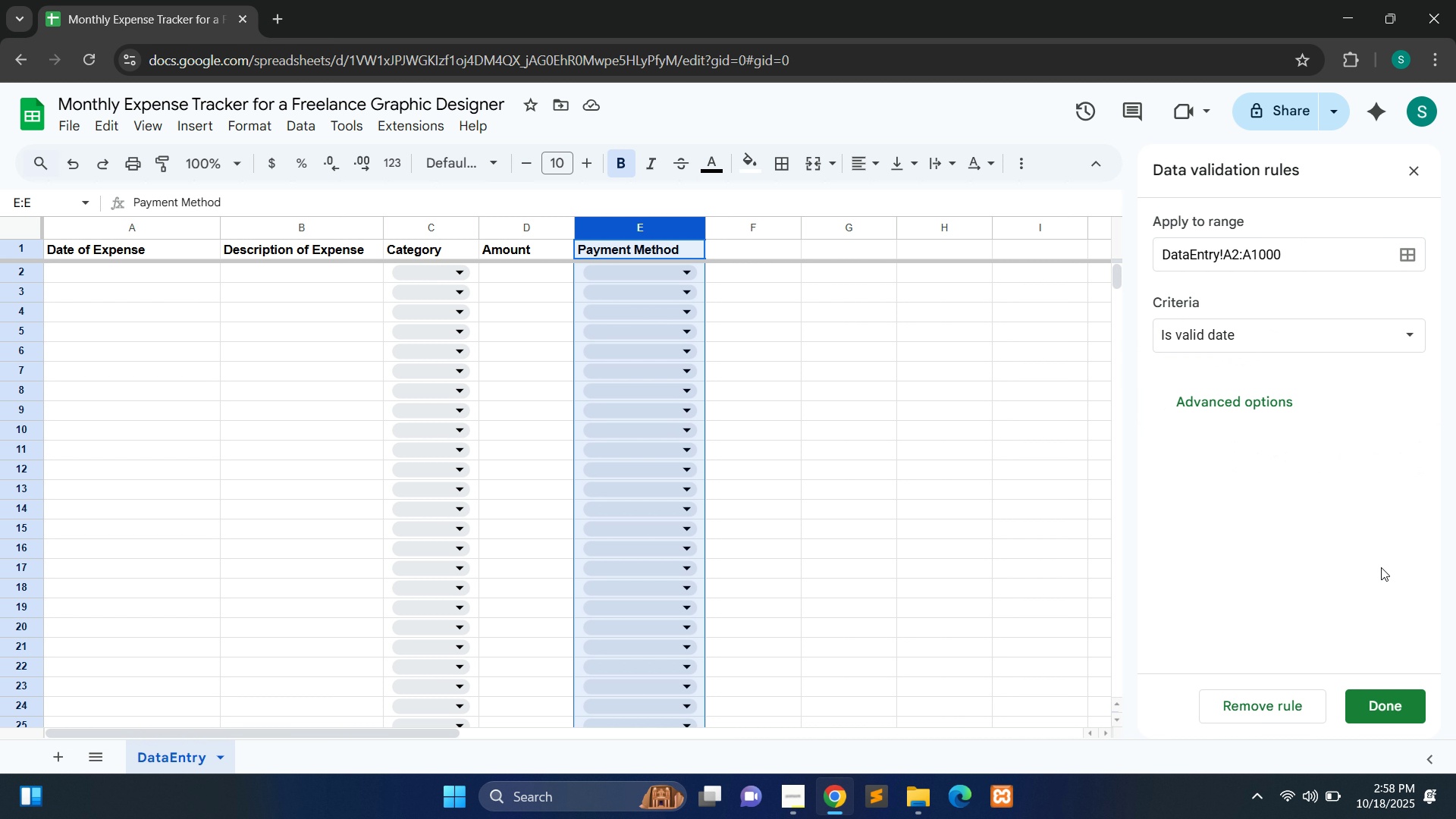 
left_click([1393, 699])
 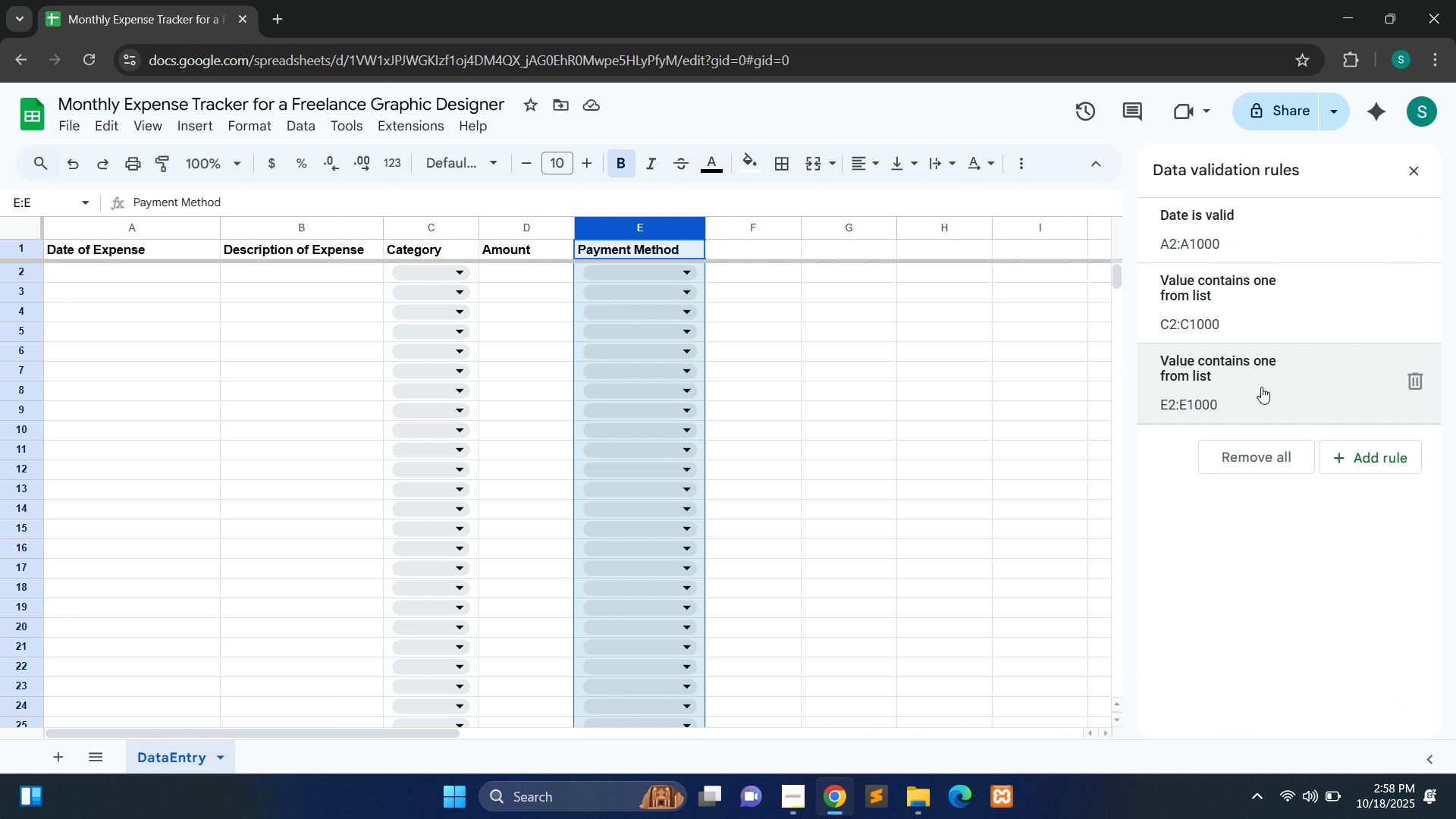 
left_click([1261, 387])
 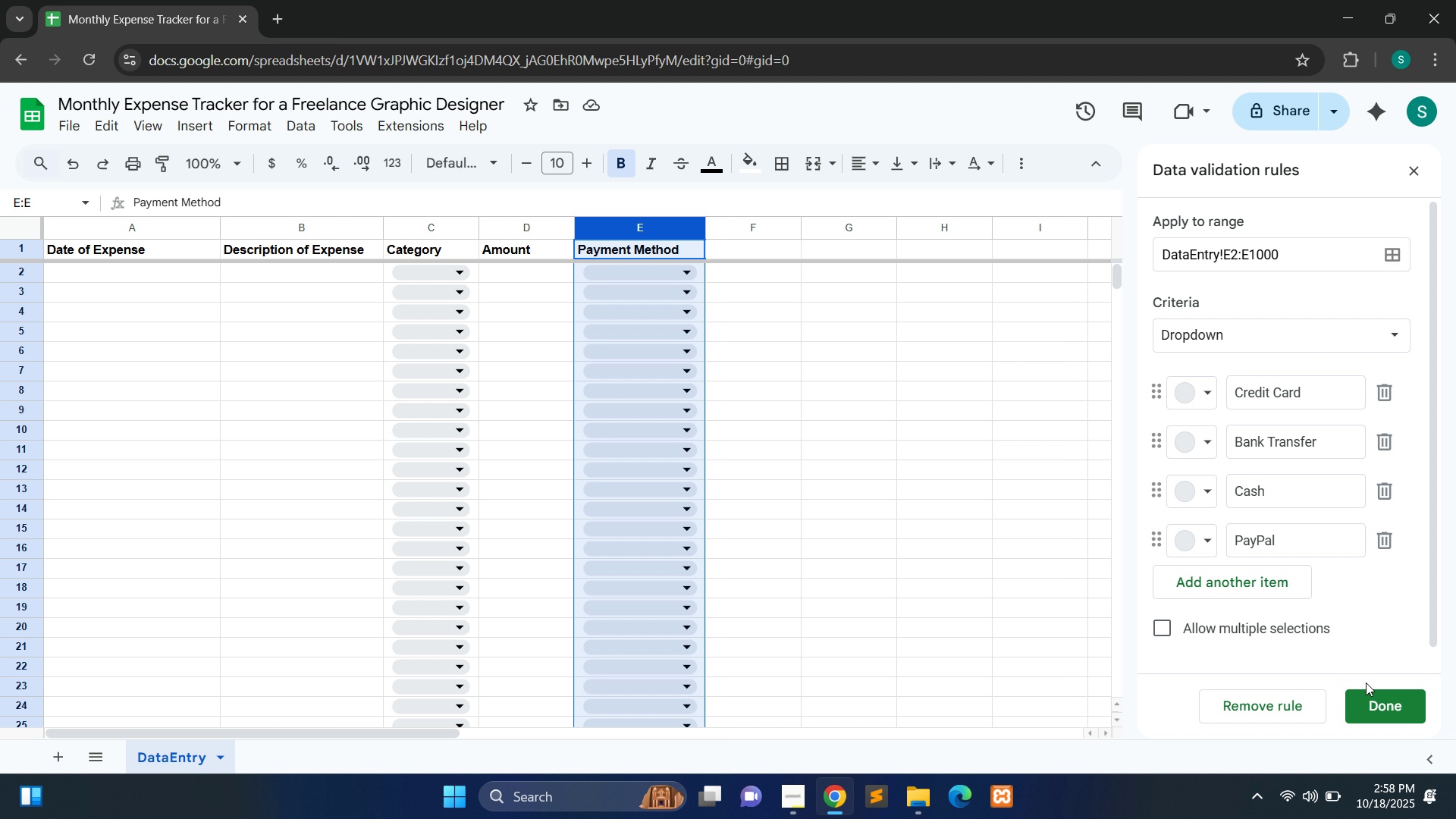 
left_click([1383, 708])